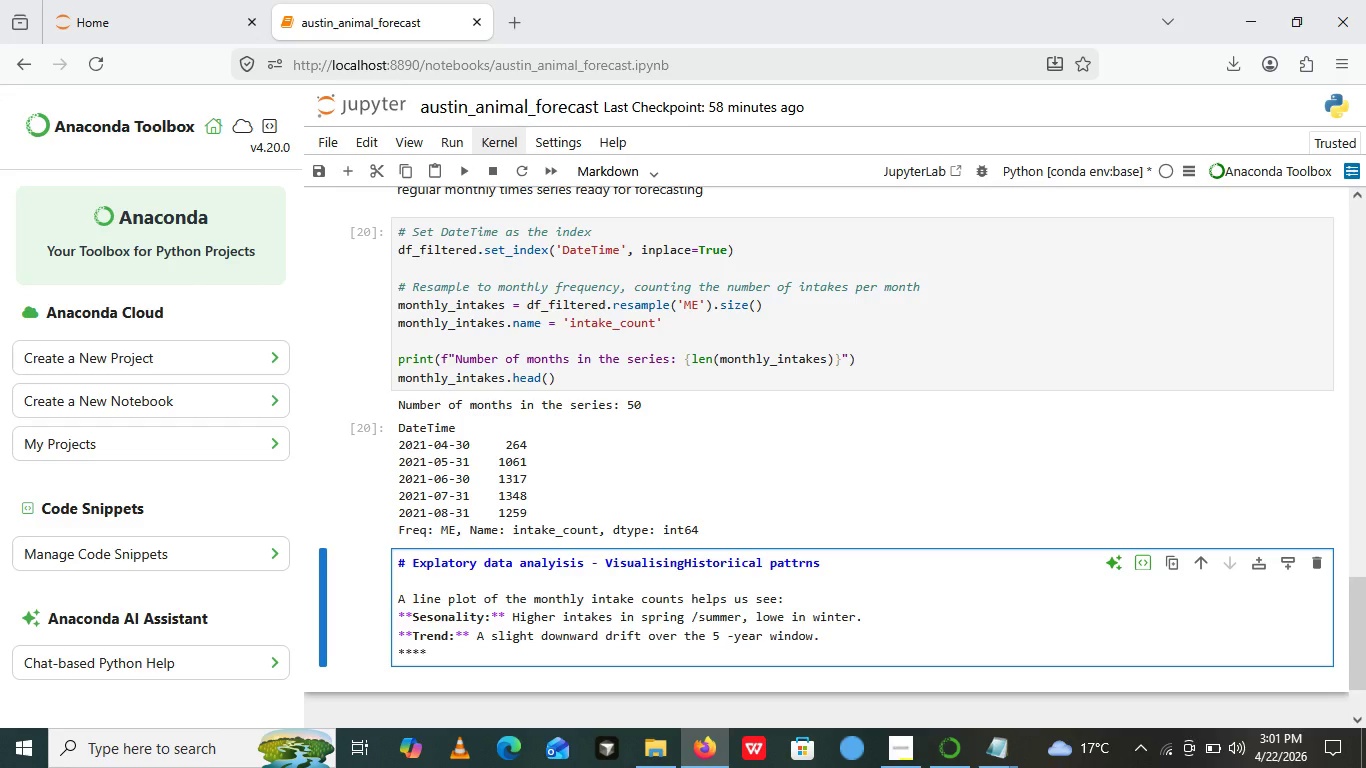 
key(ArrowLeft)
 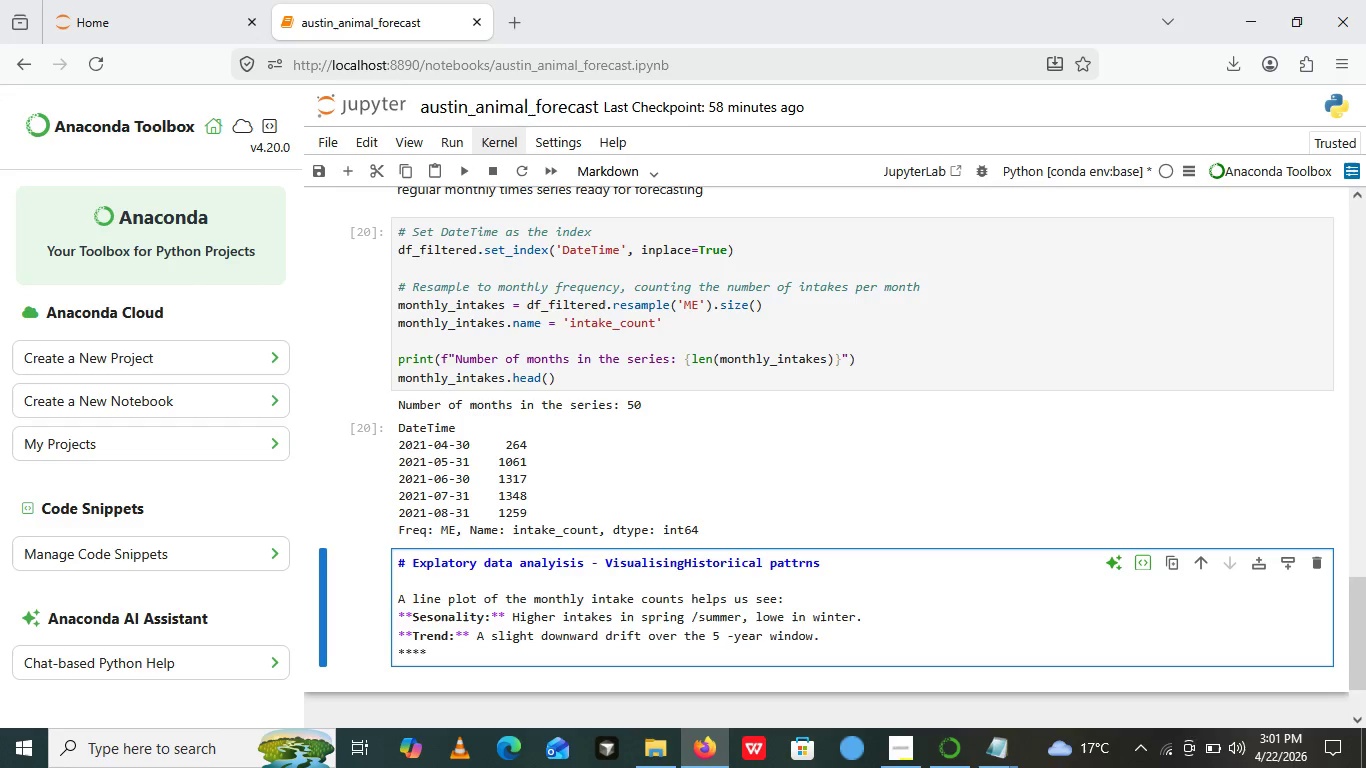 
type(Noise:)
 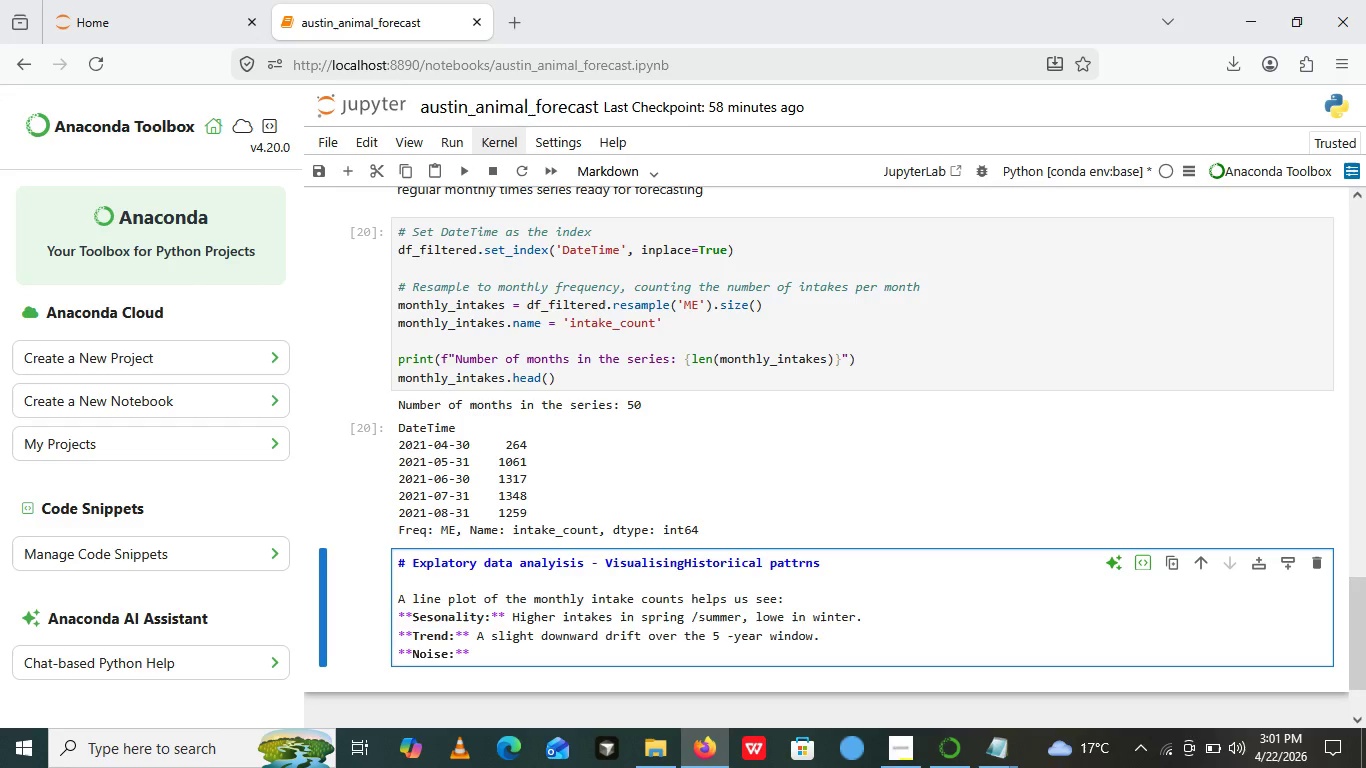 
 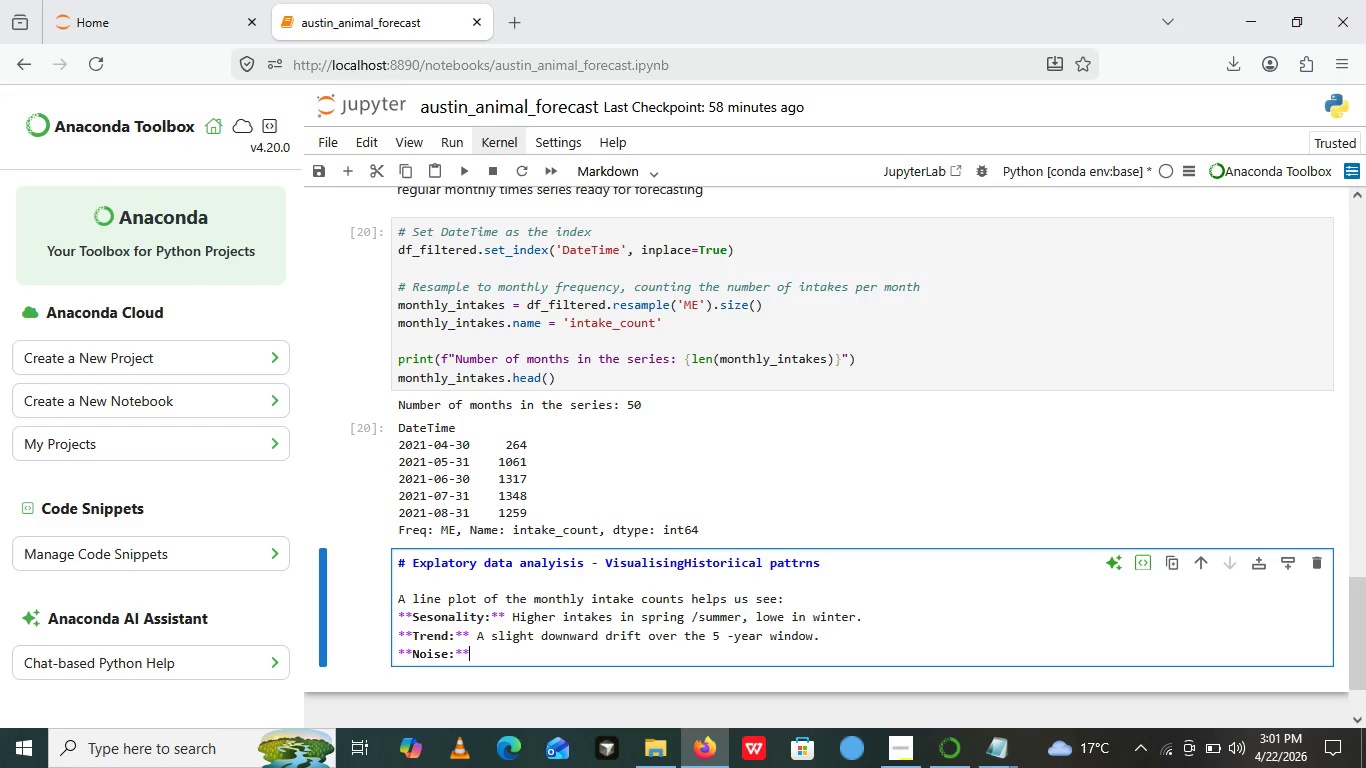 
key(ArrowRight)
 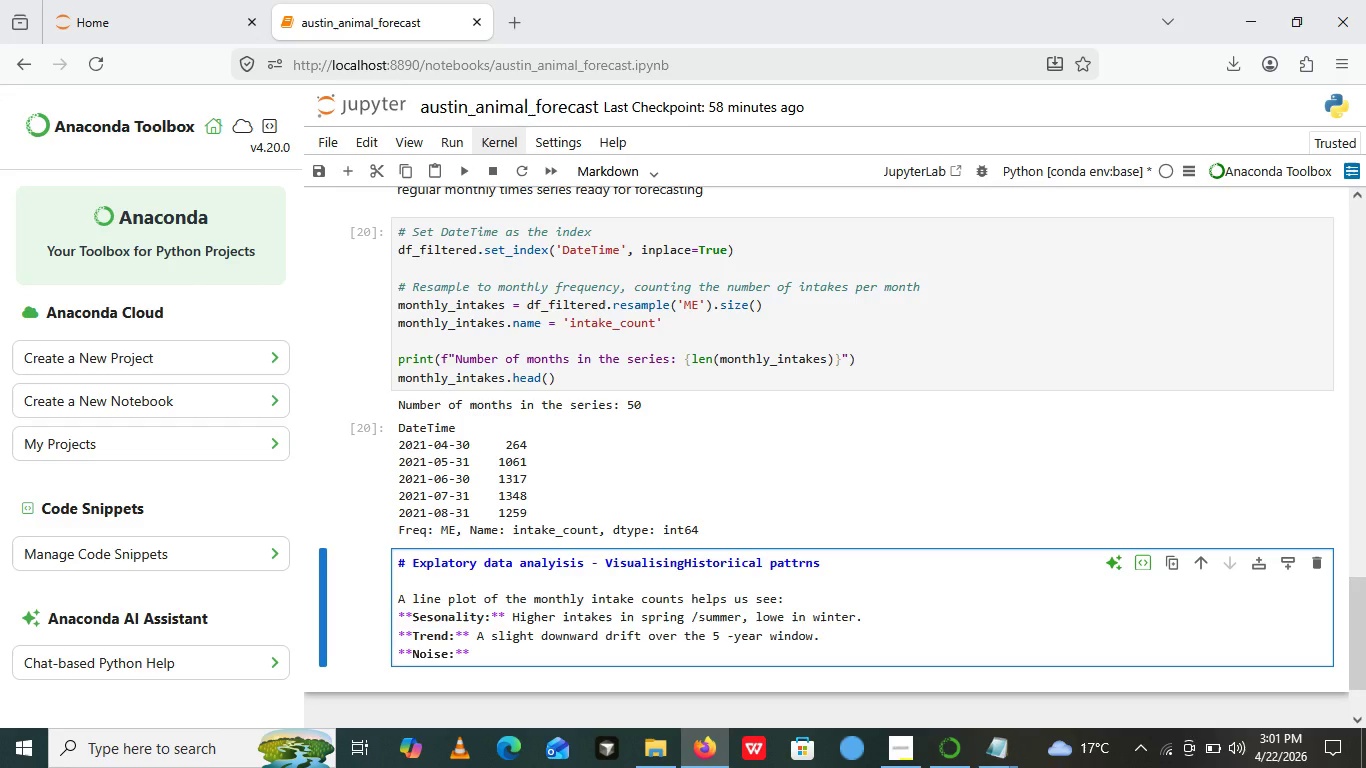 
key(ArrowRight)
 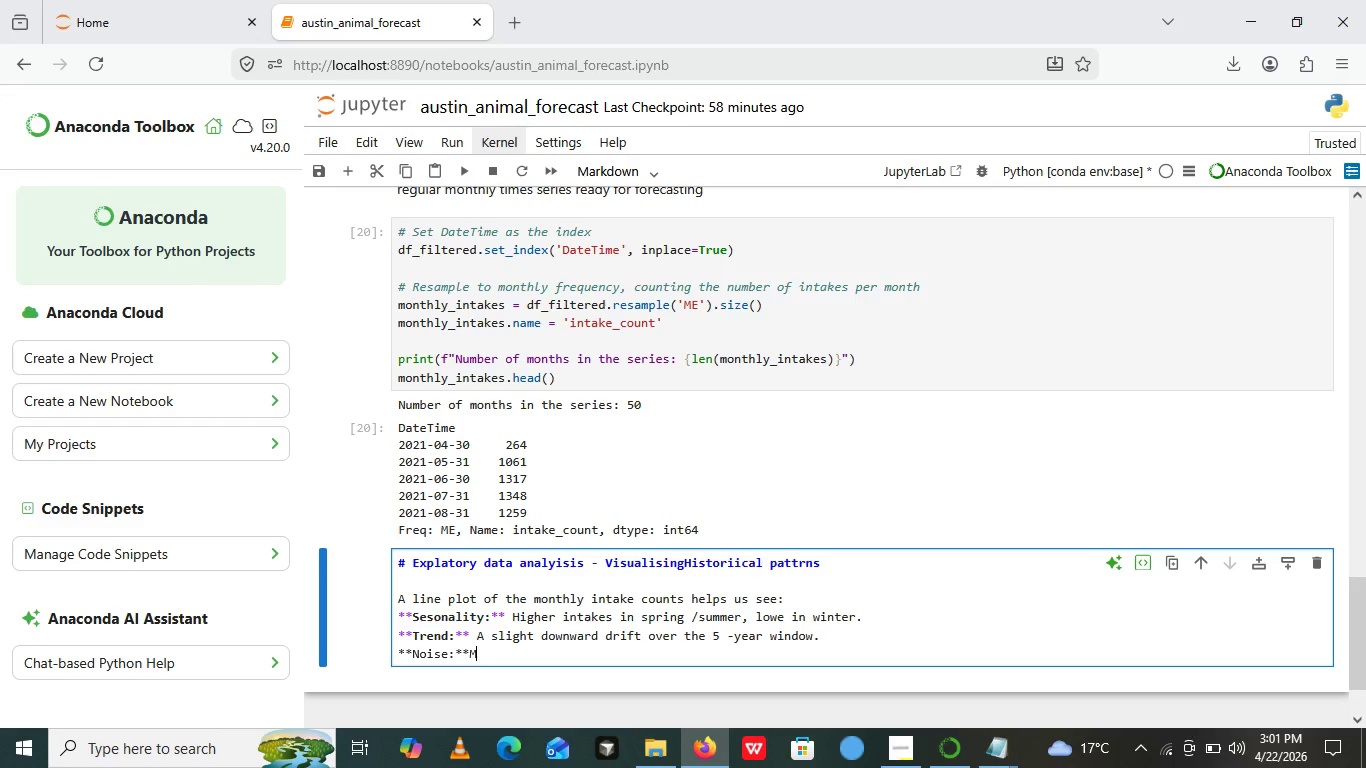 
type(Moderate month)
 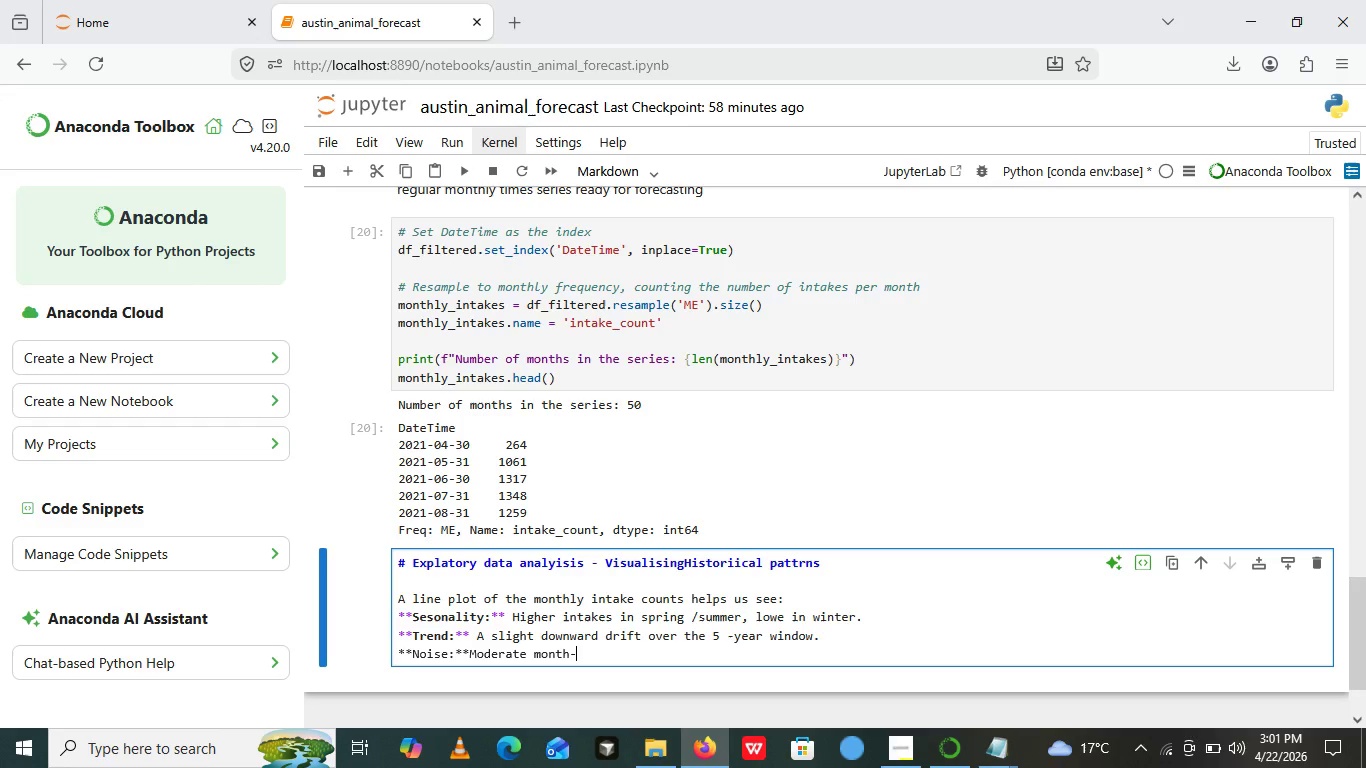 
type(- to month fluctu)
 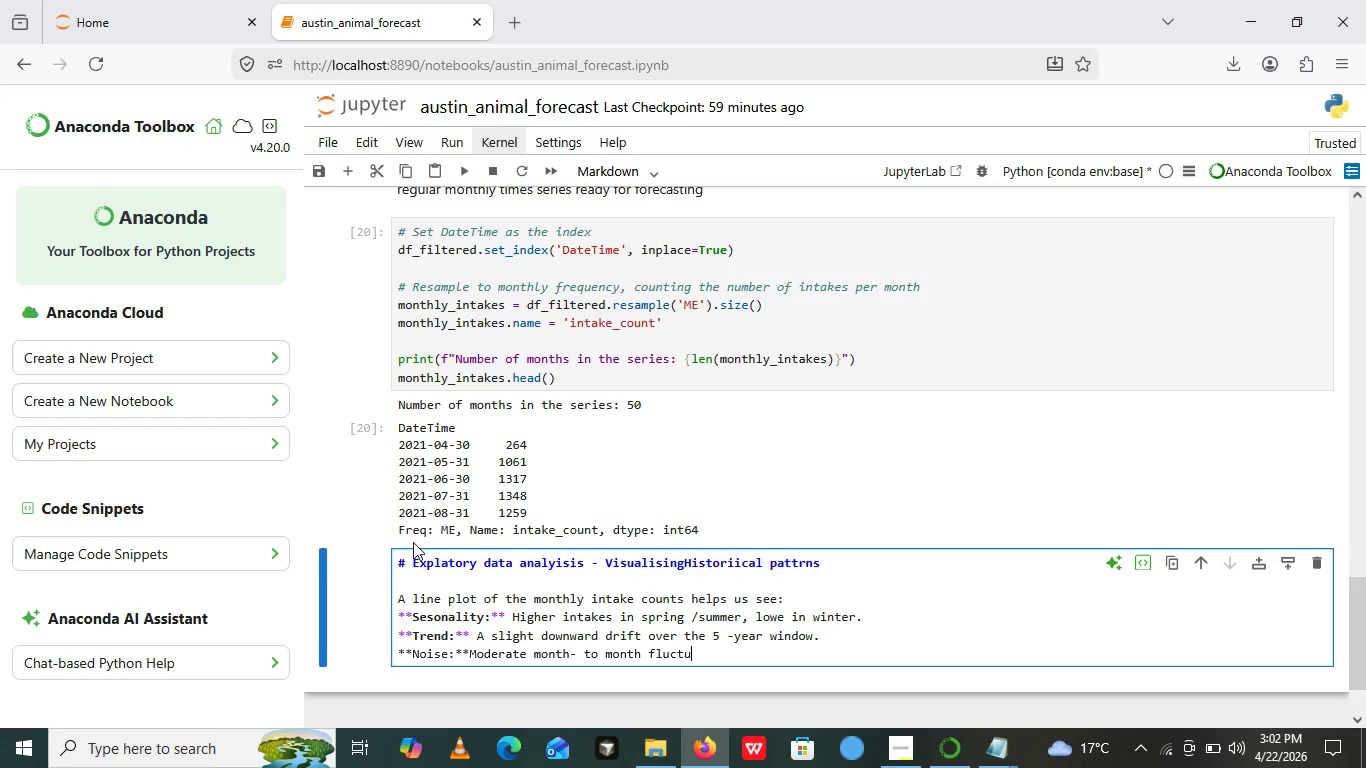 
type(ation.)
 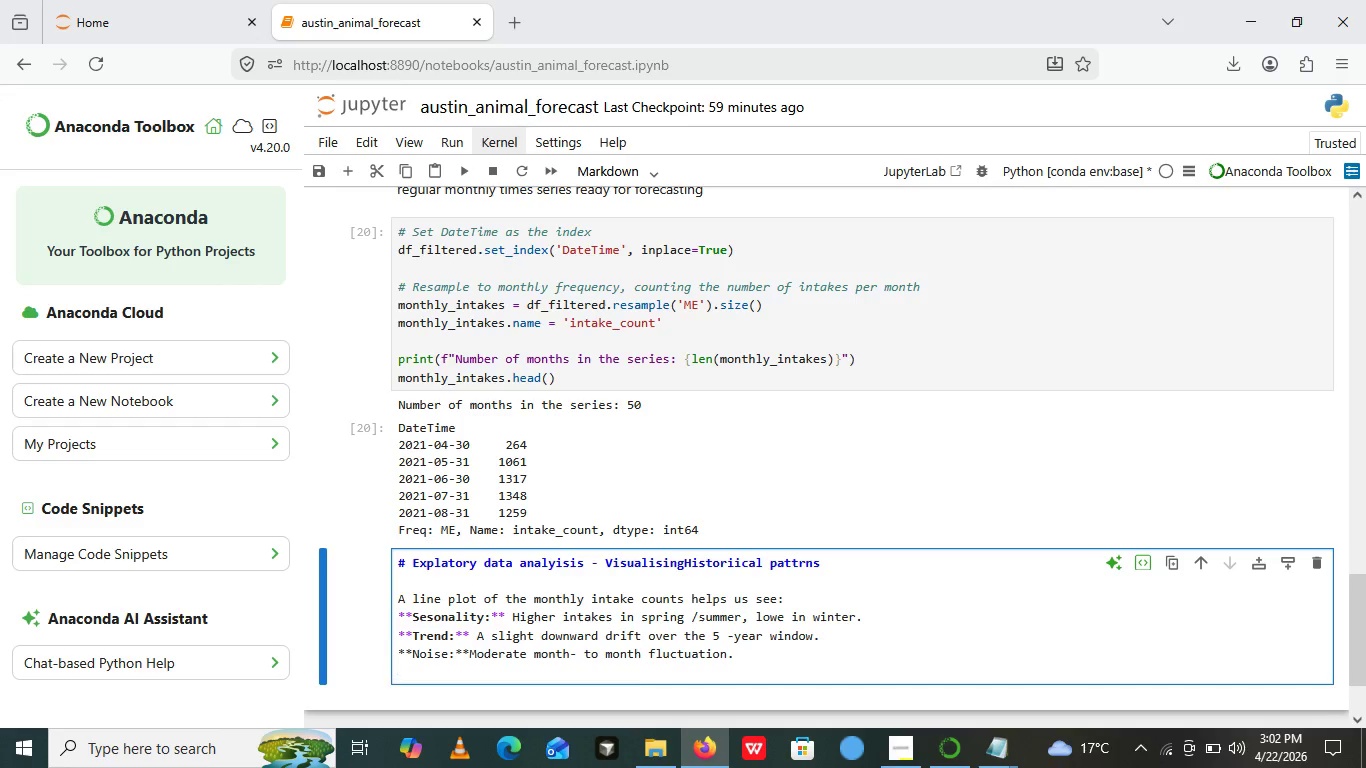 
key(Enter)
 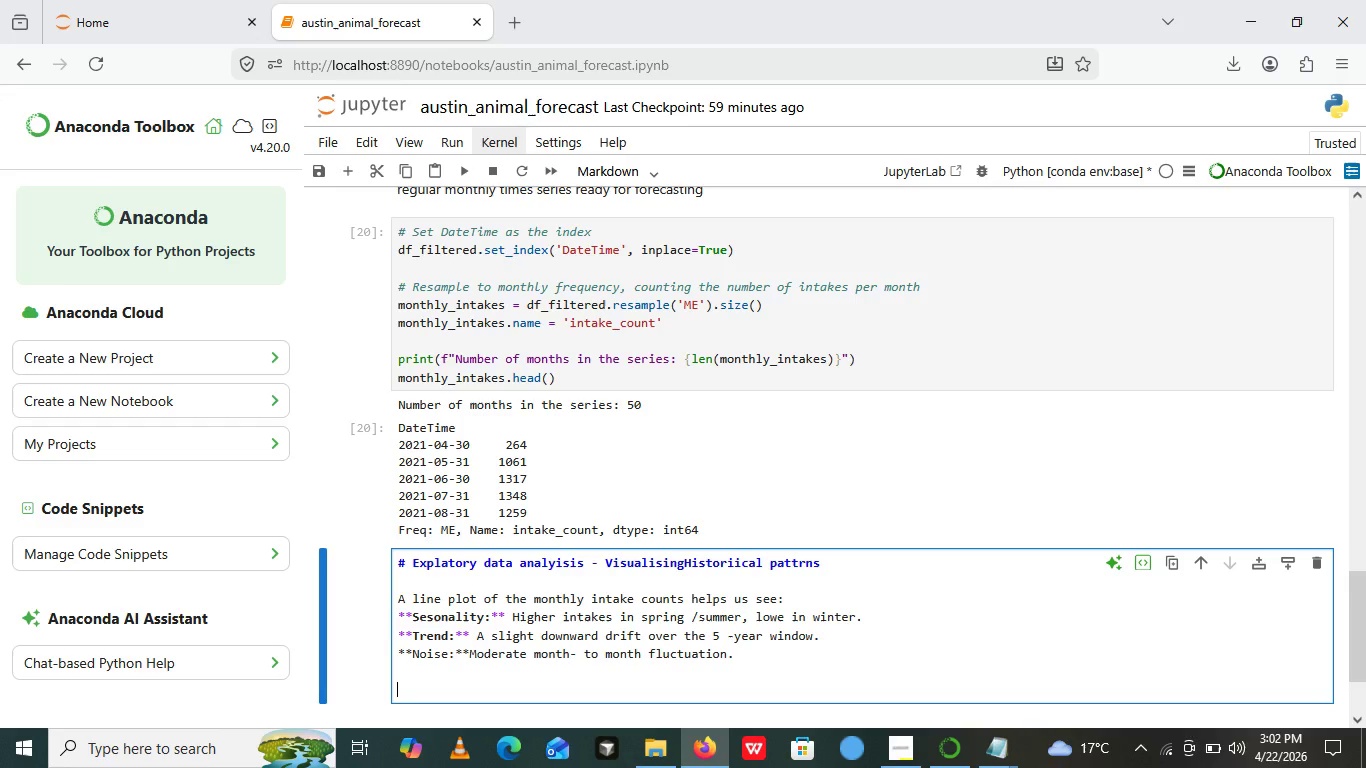 
key(Enter)
 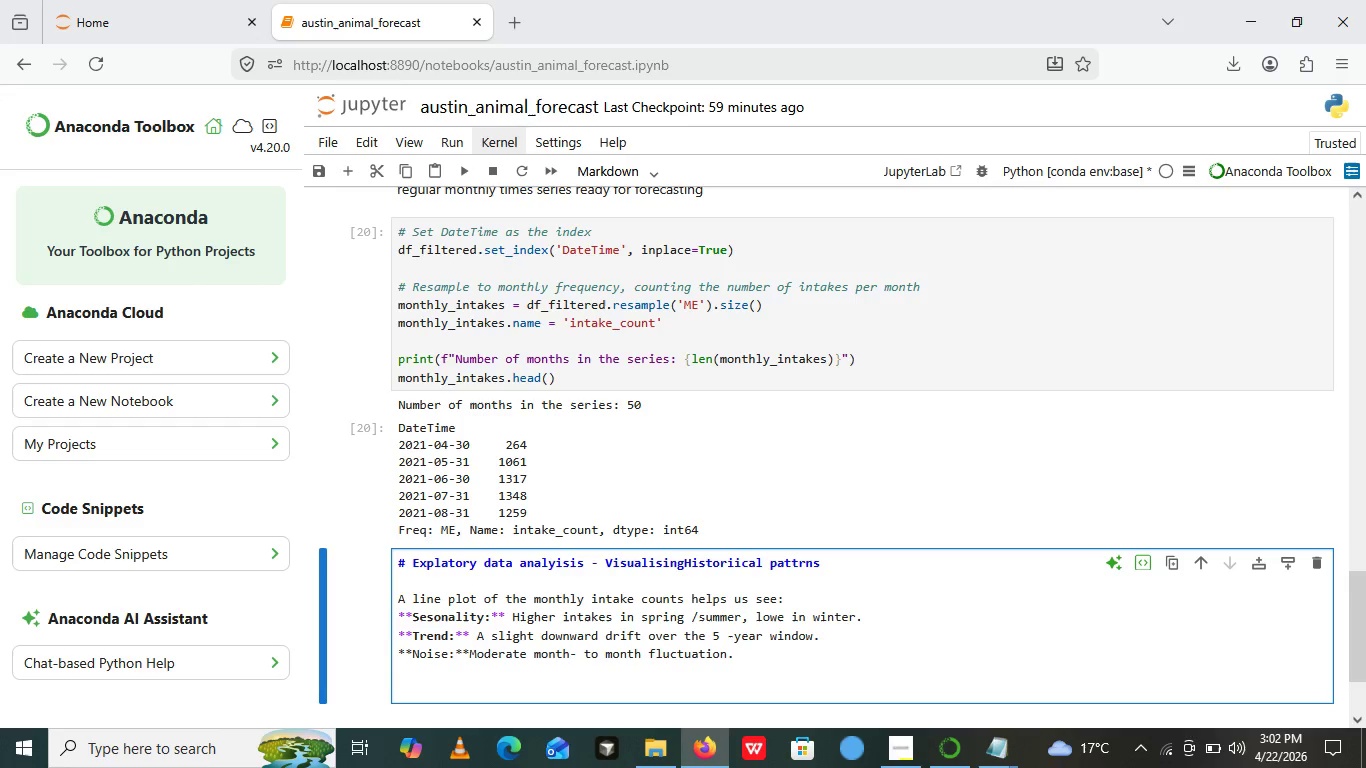 
type(this visual check)
 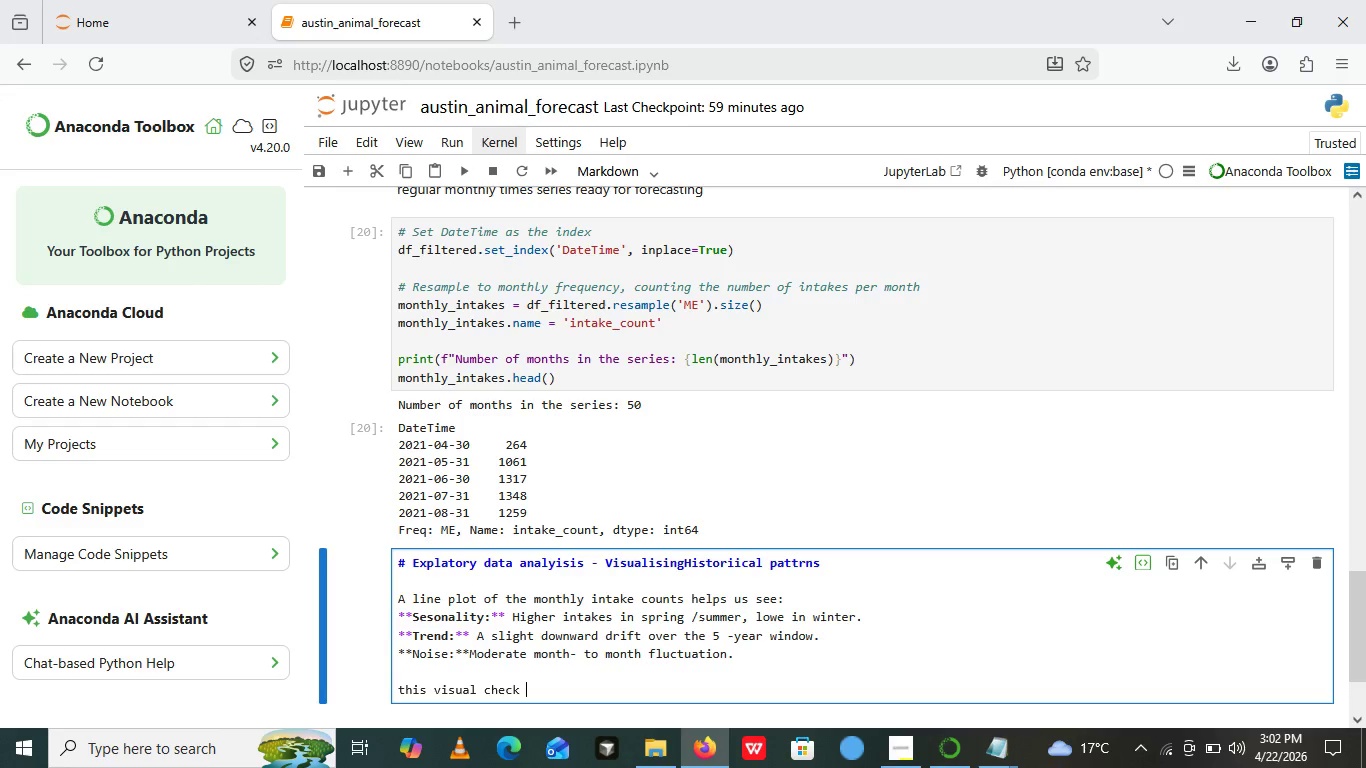 
type( confirms that a model handling)
 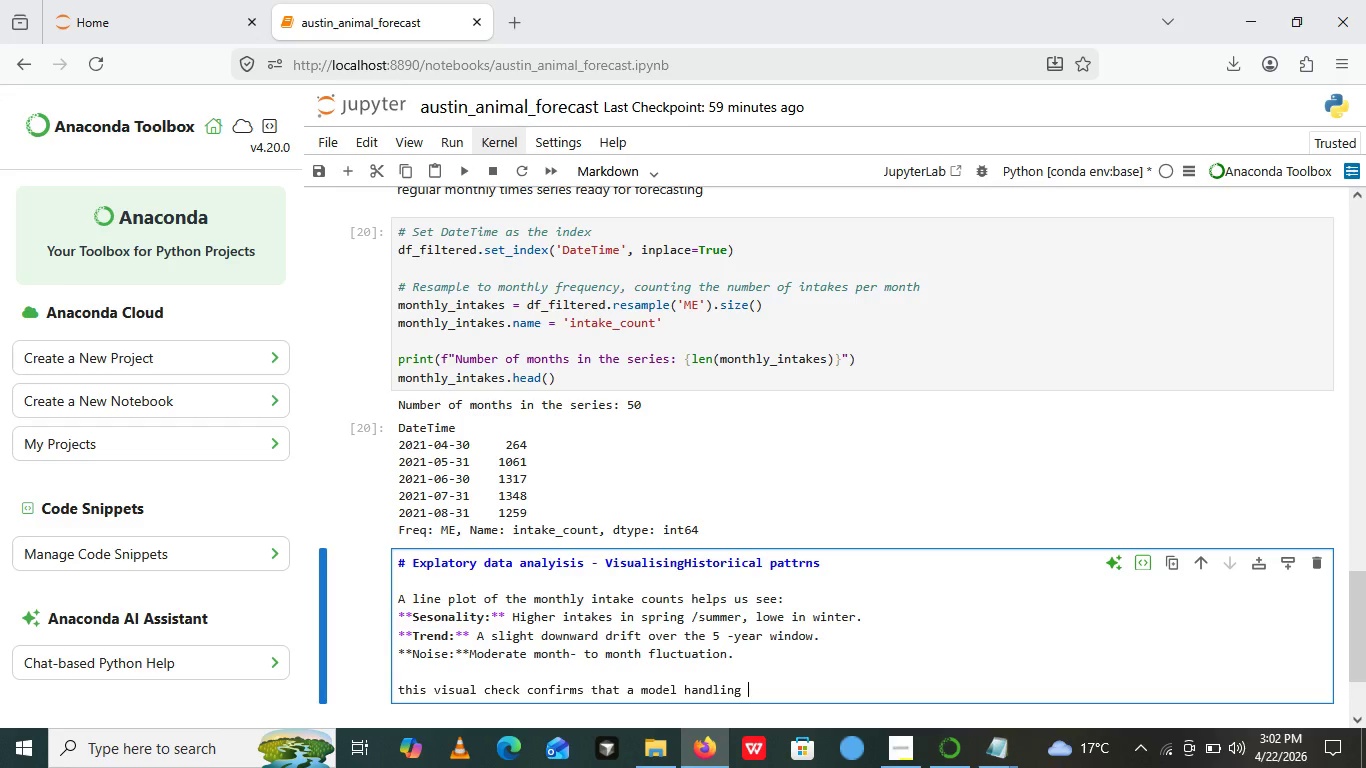 
type( both trend ad)
key(Backspace)
type(nd seasonal)
 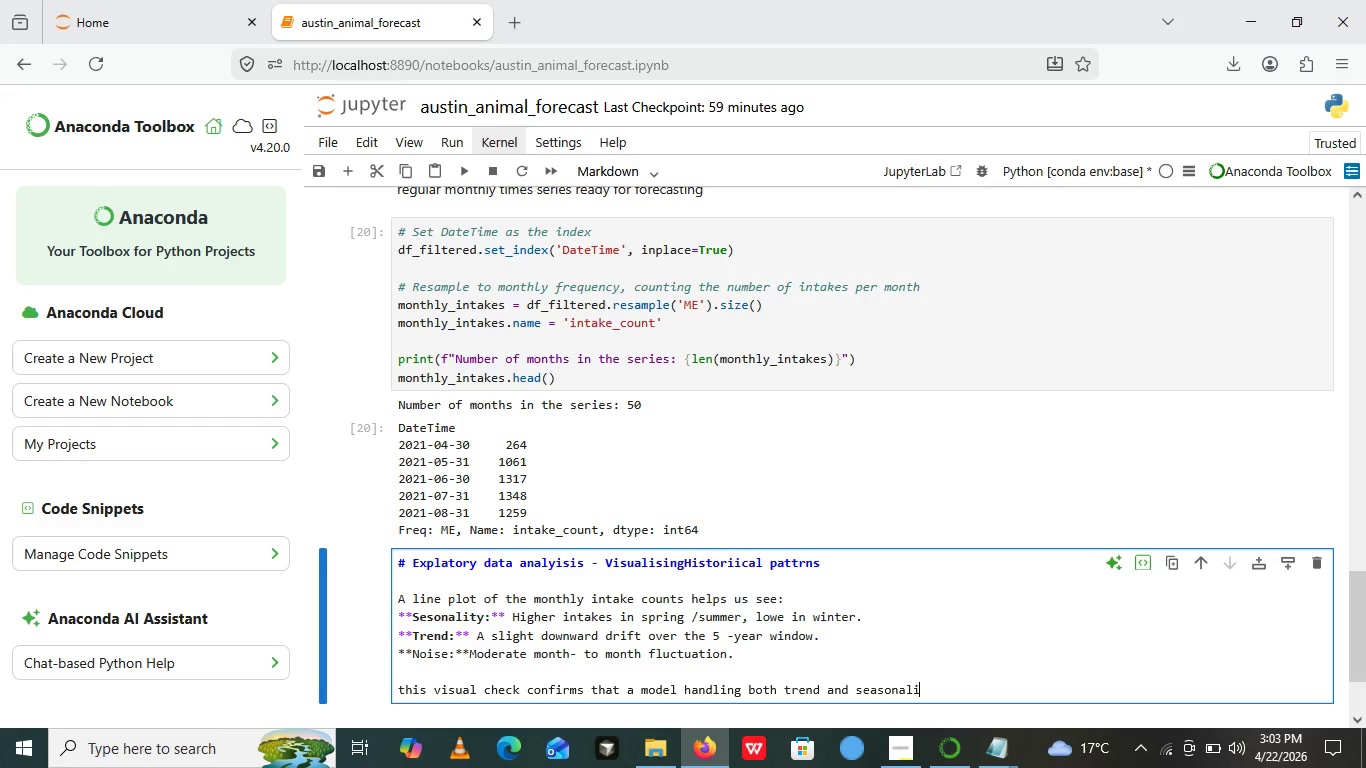 
type(ity ())
 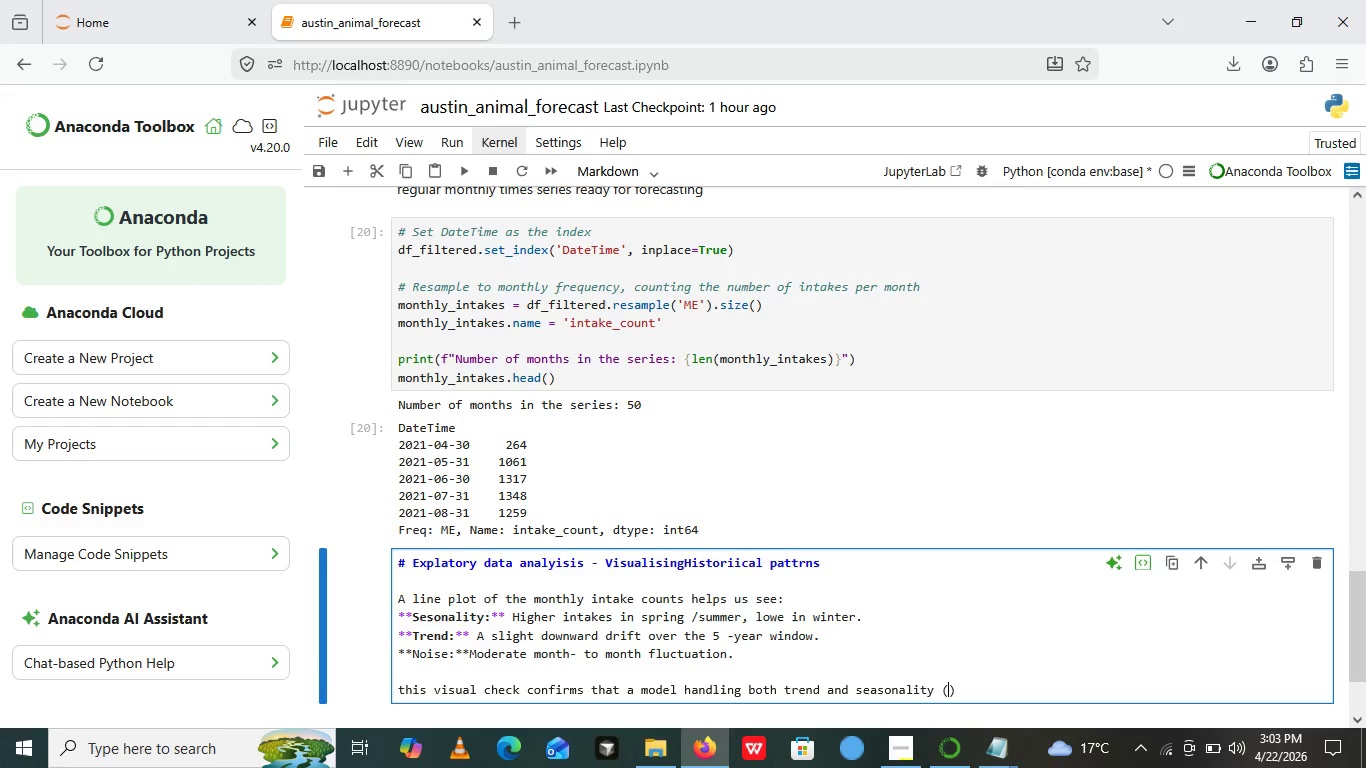 
key(ArrowLeft)
 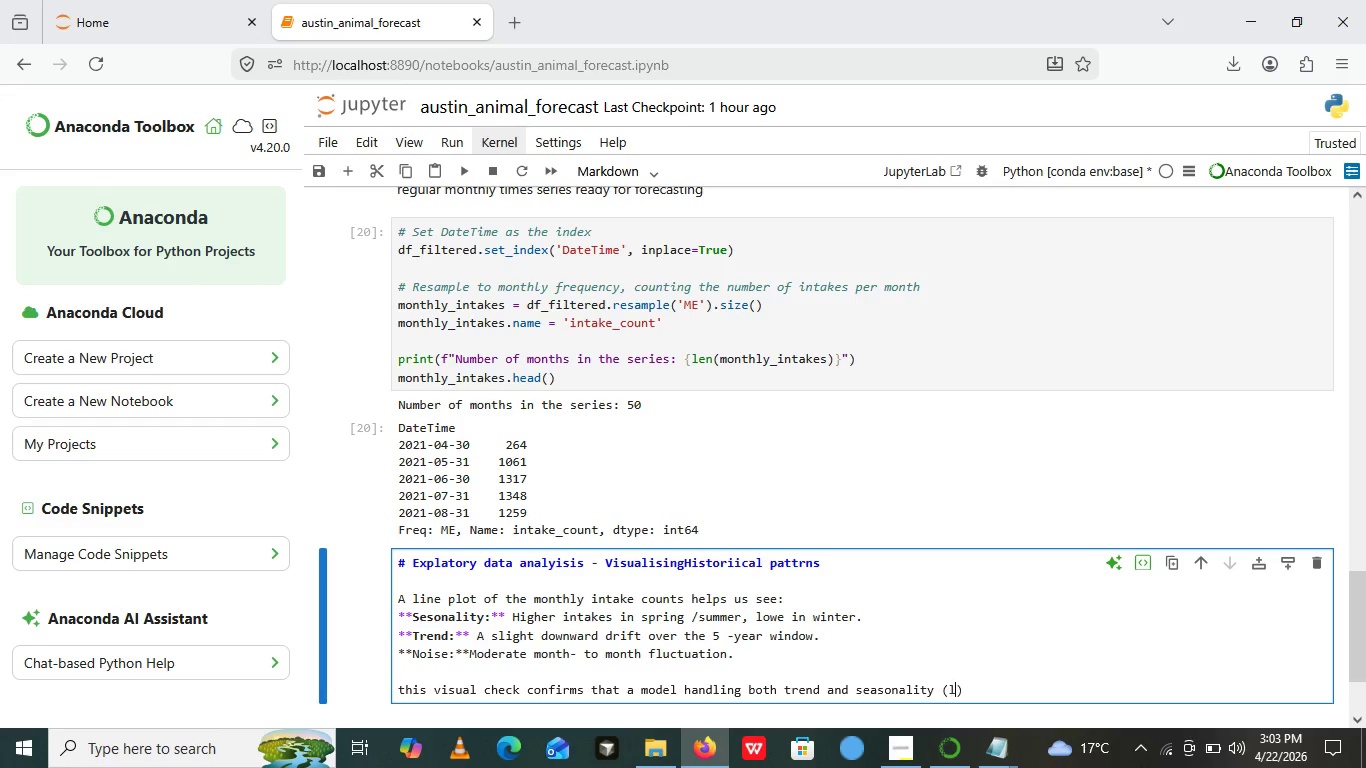 
type(like Hote)
 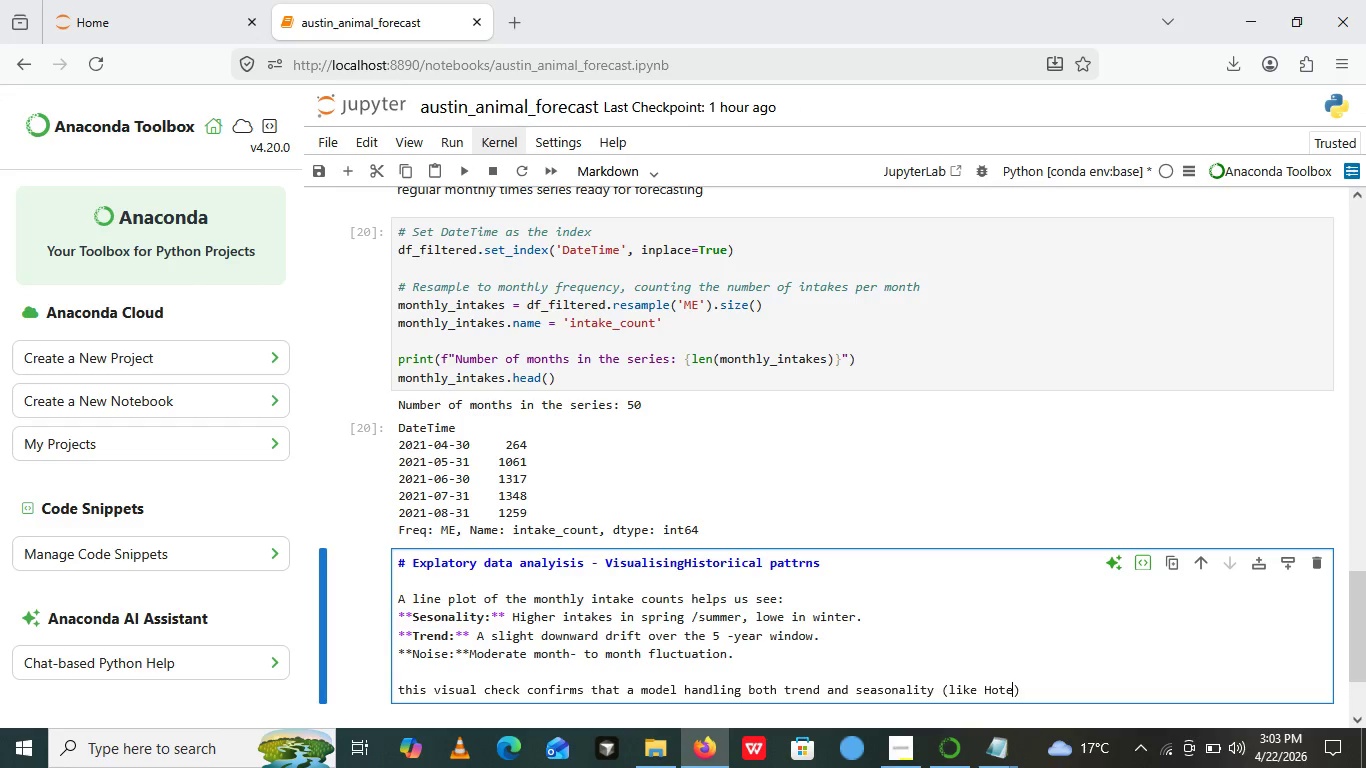 
key(Backspace)
key(Backspace)
type(lt -)
key(Backspace)
key(Backspace)
type(- Winters)
 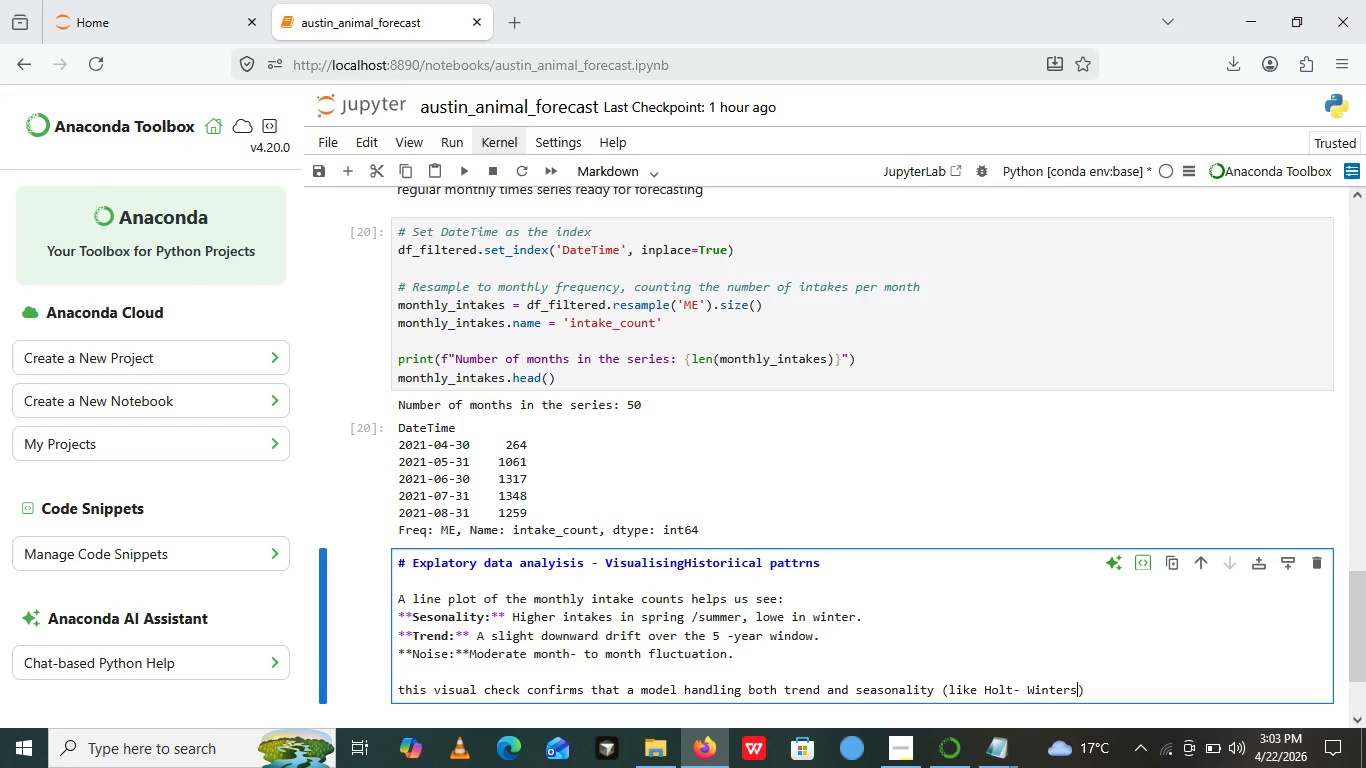 
key(ArrowRight)
 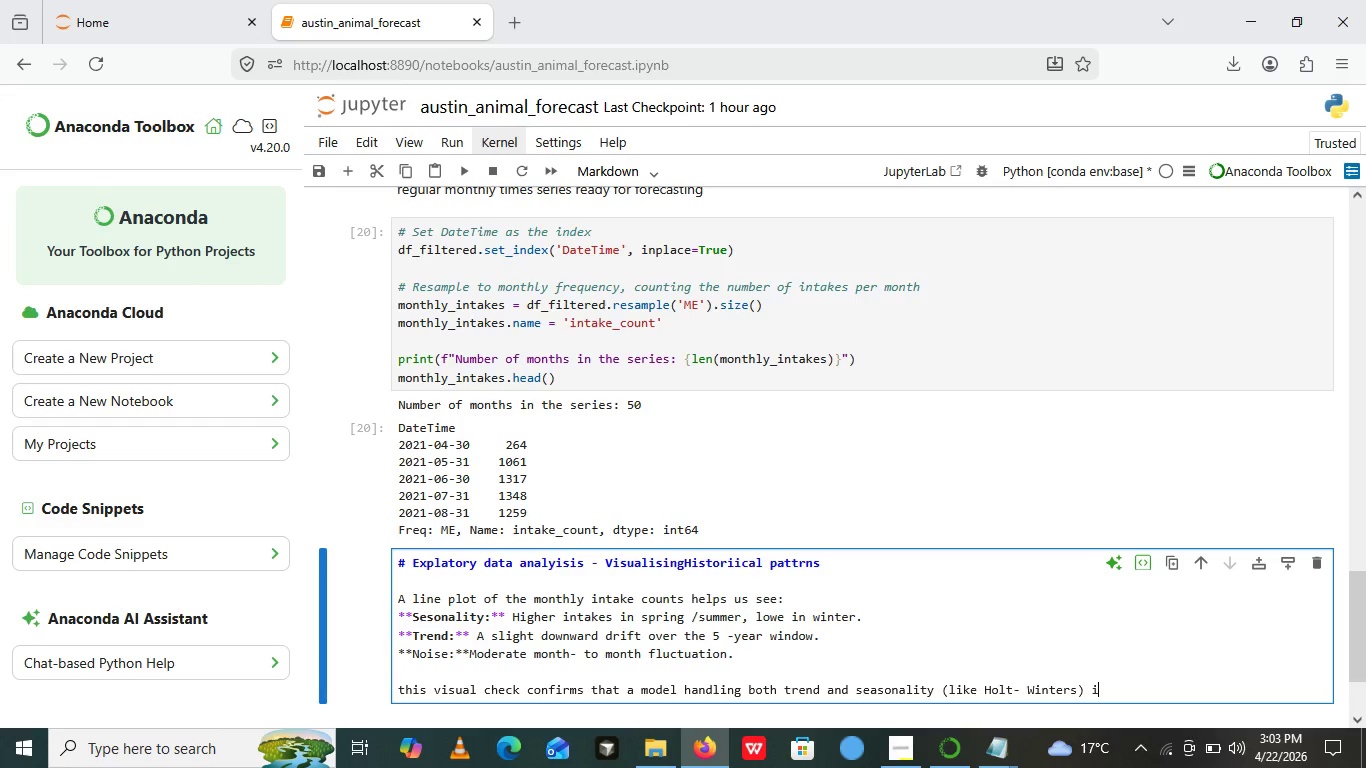 
type( is app)
 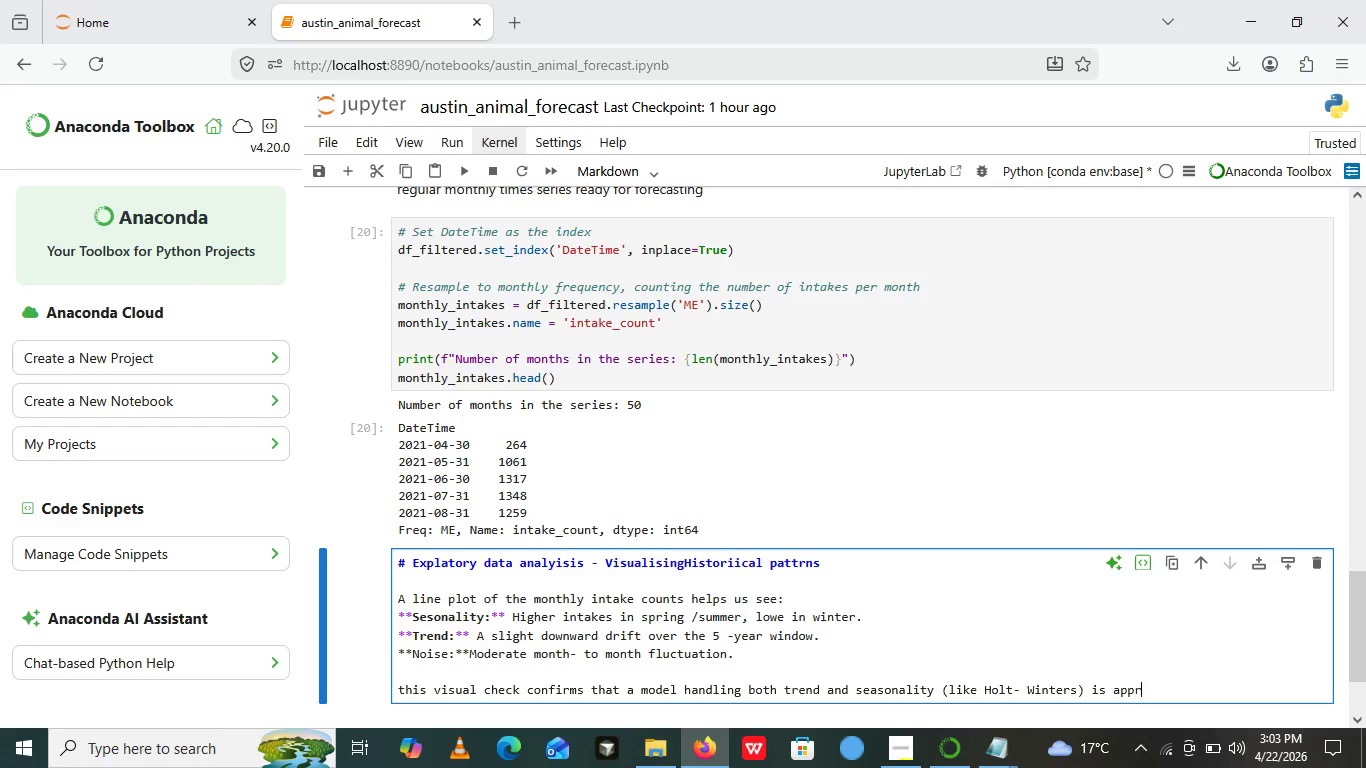 
type(ro)
 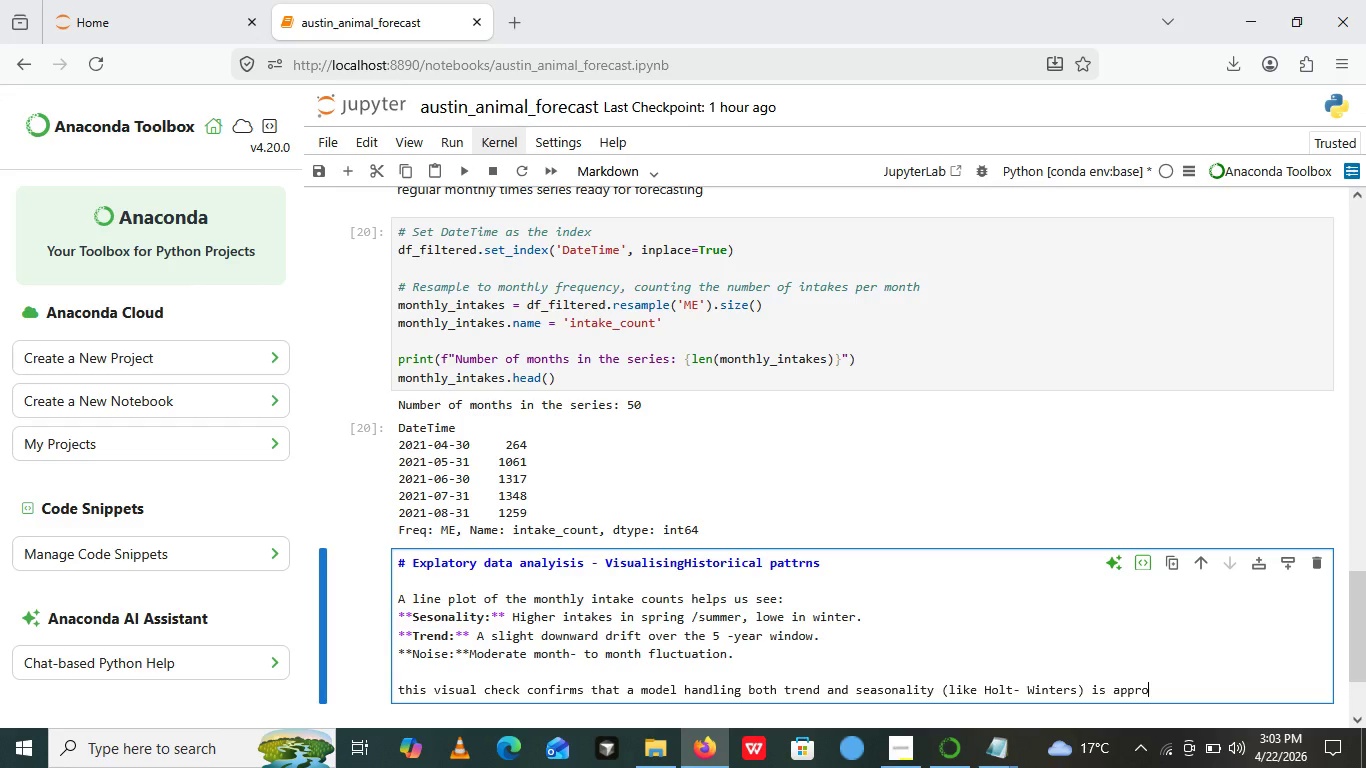 
wait(10.31)
 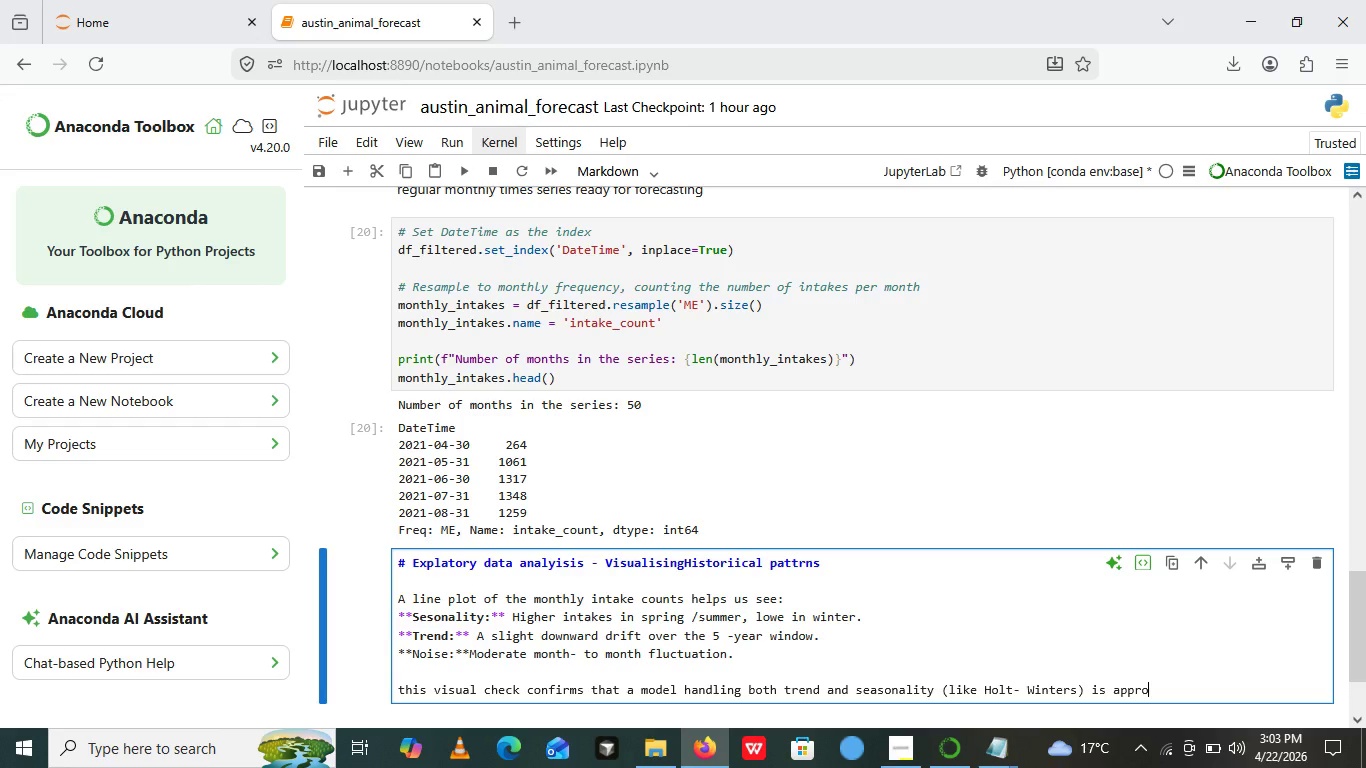 
type(priate)
 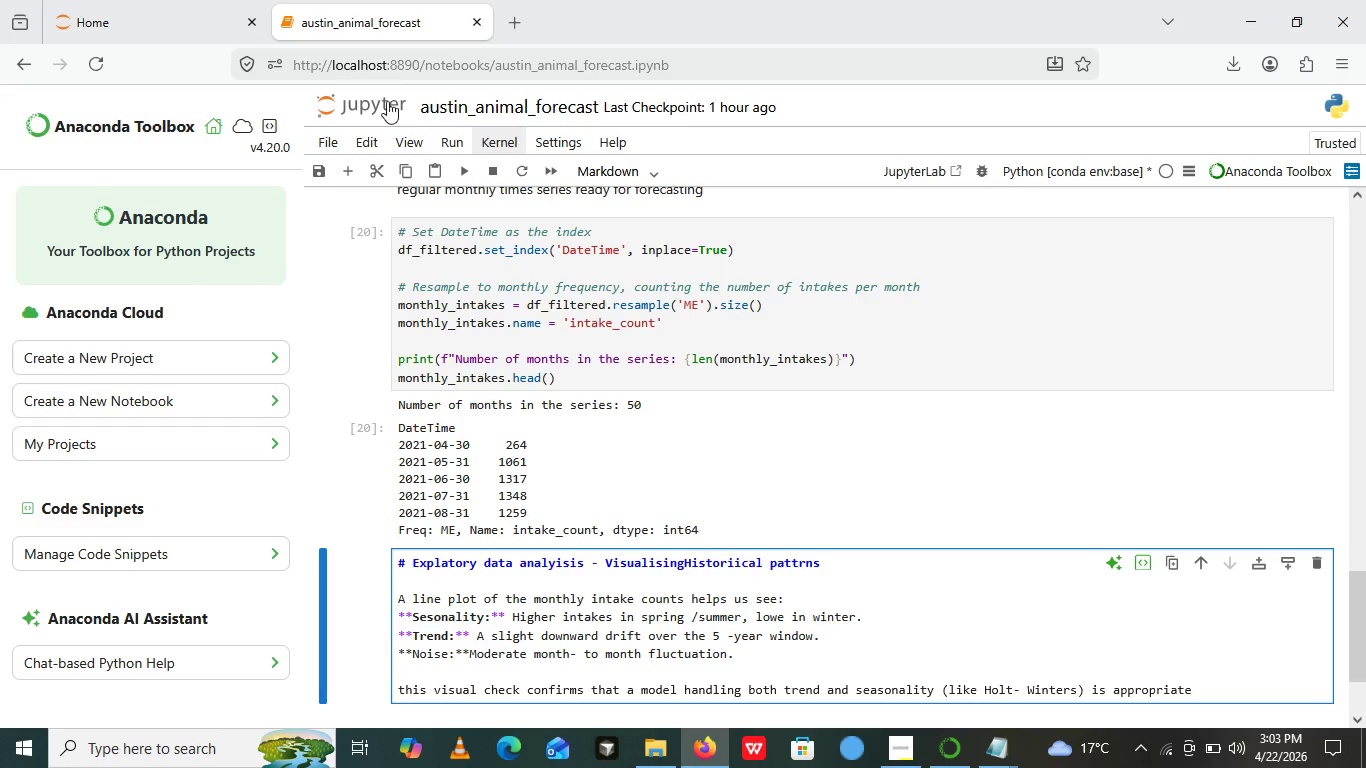 
wait(6.5)
 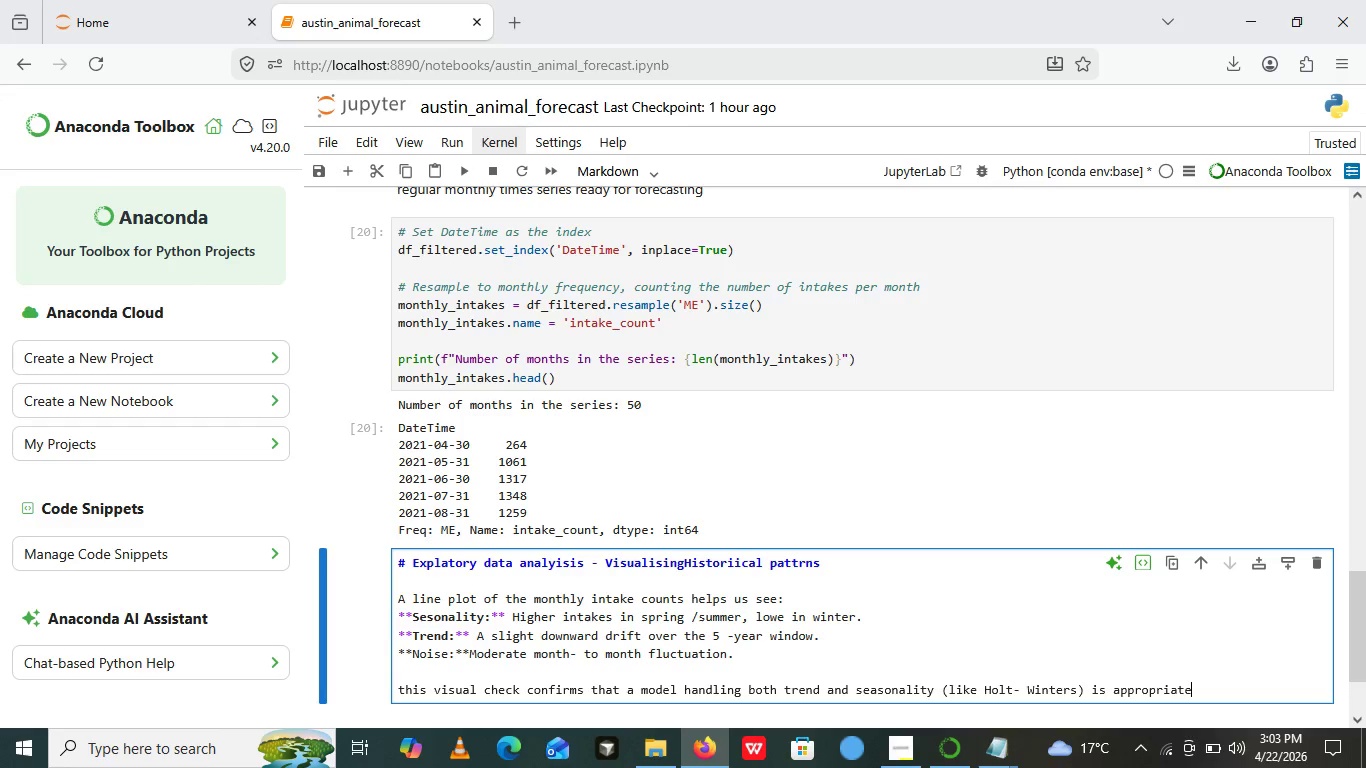 
left_click([466, 166])
 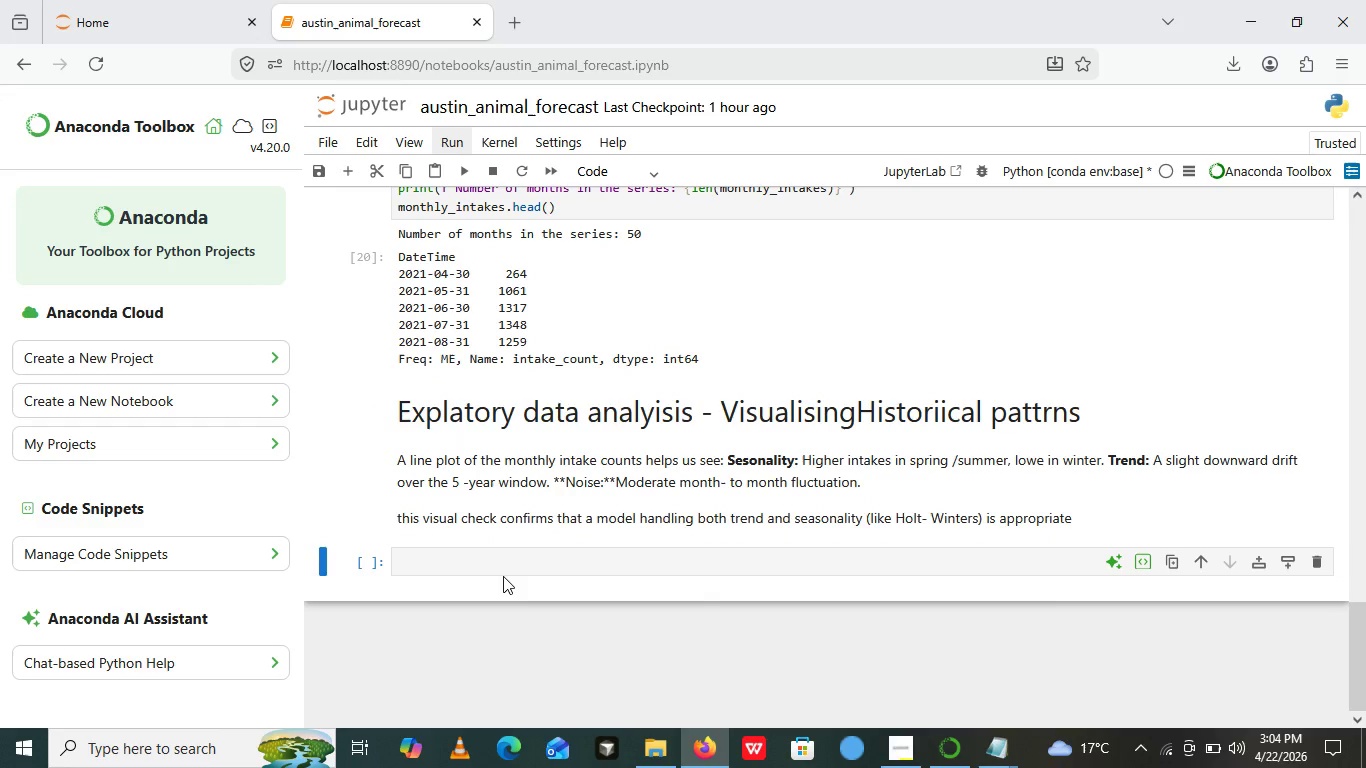 
left_click([503, 576])
 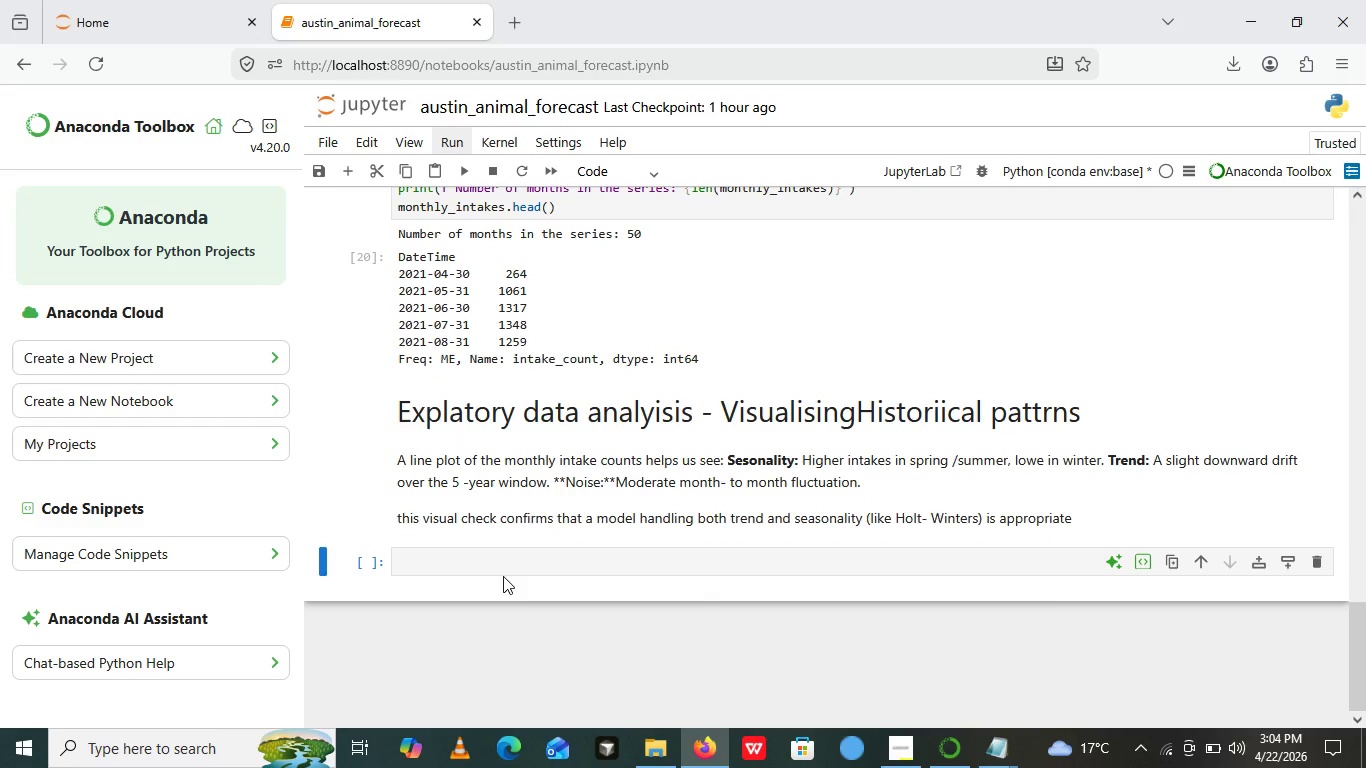 
type(plt.fiigure())
 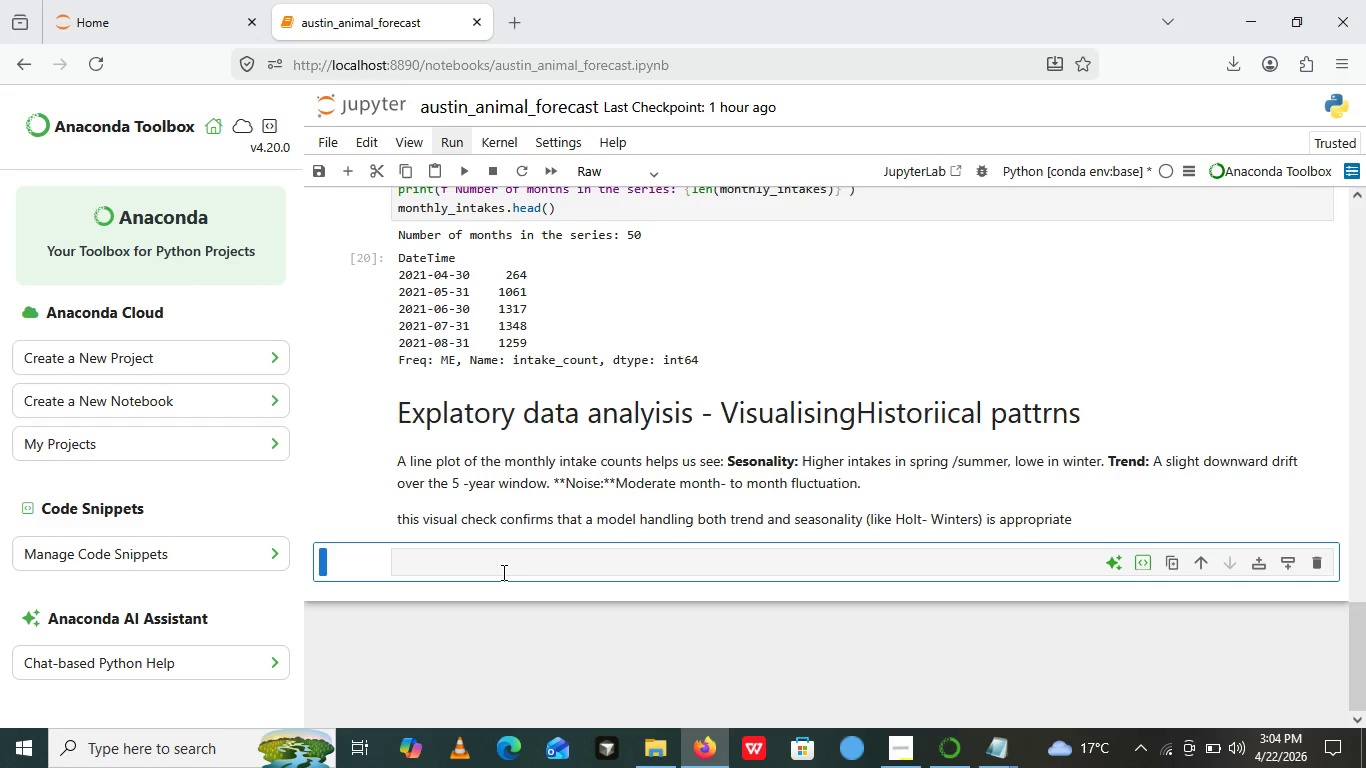 
left_click([502, 572])
 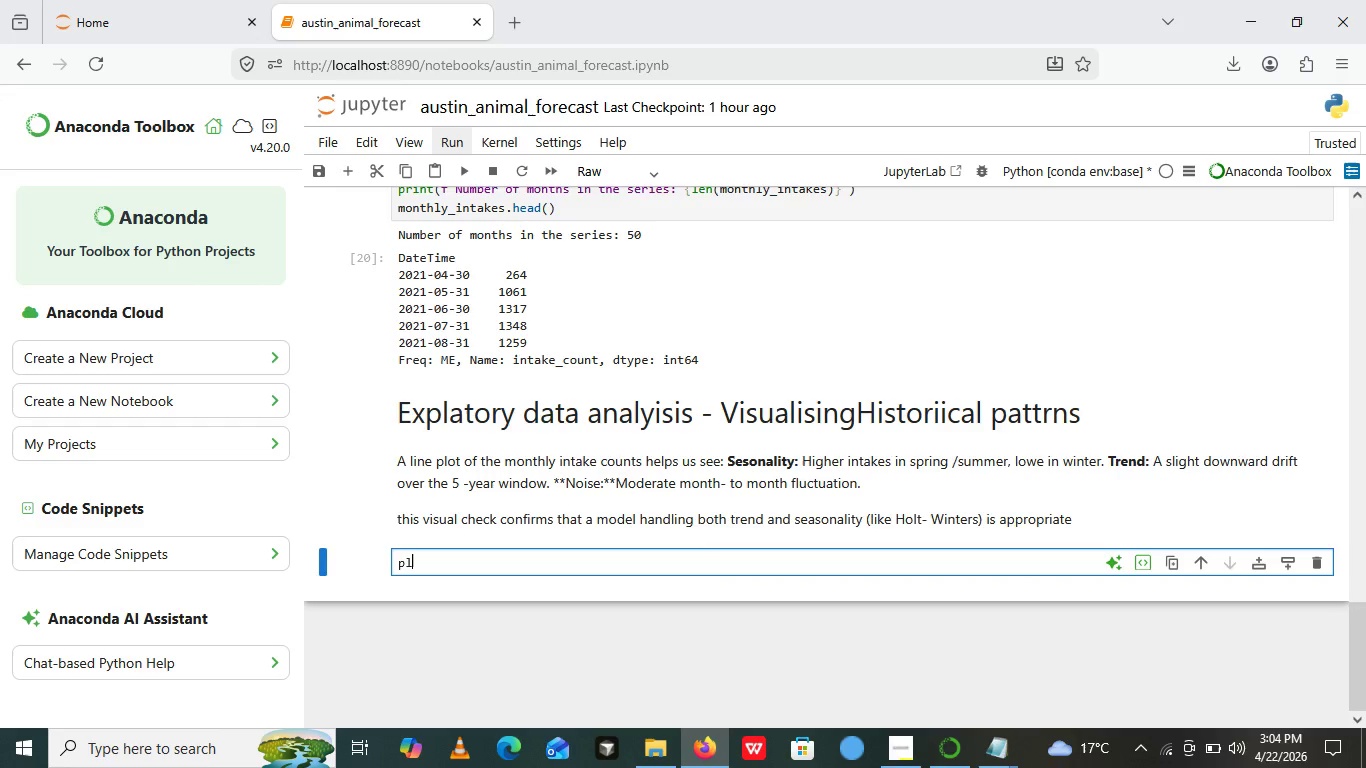 
type(plt.fi)
 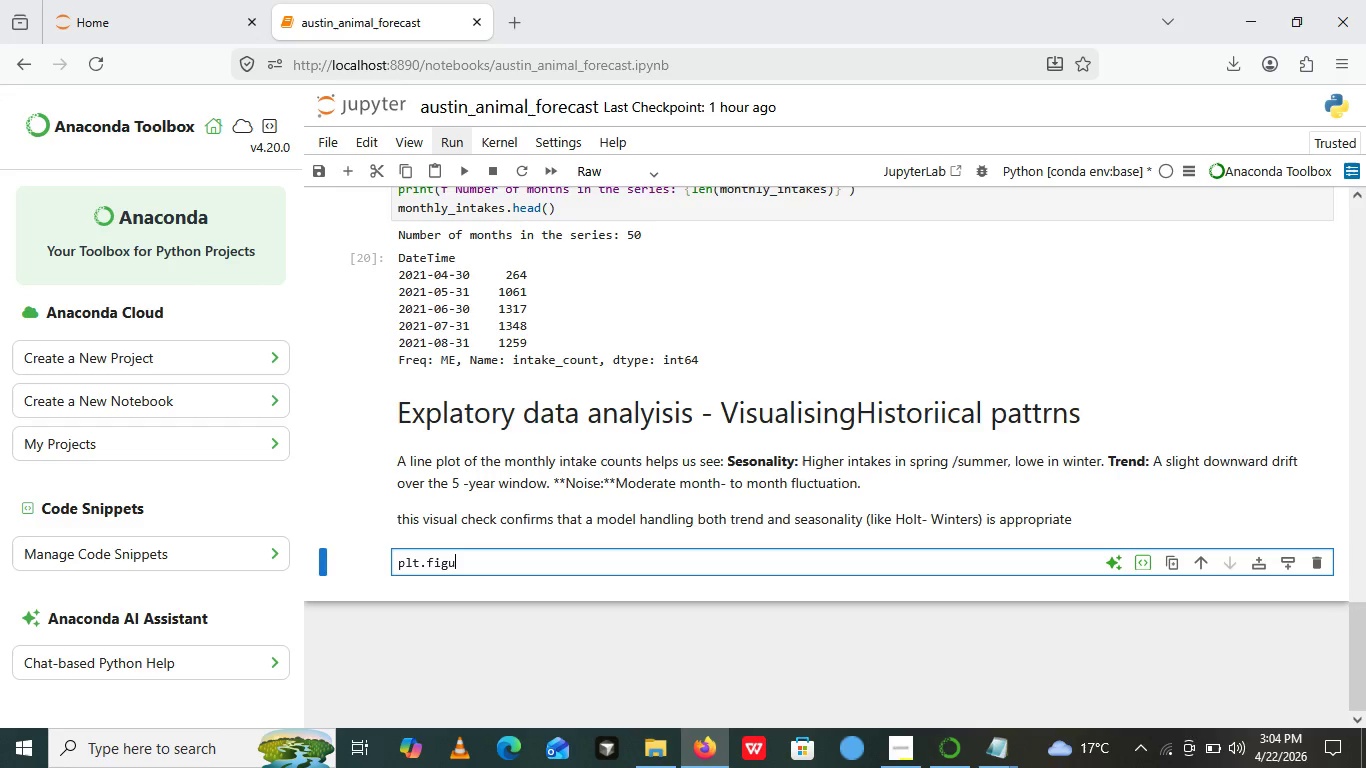 
type(gure)
 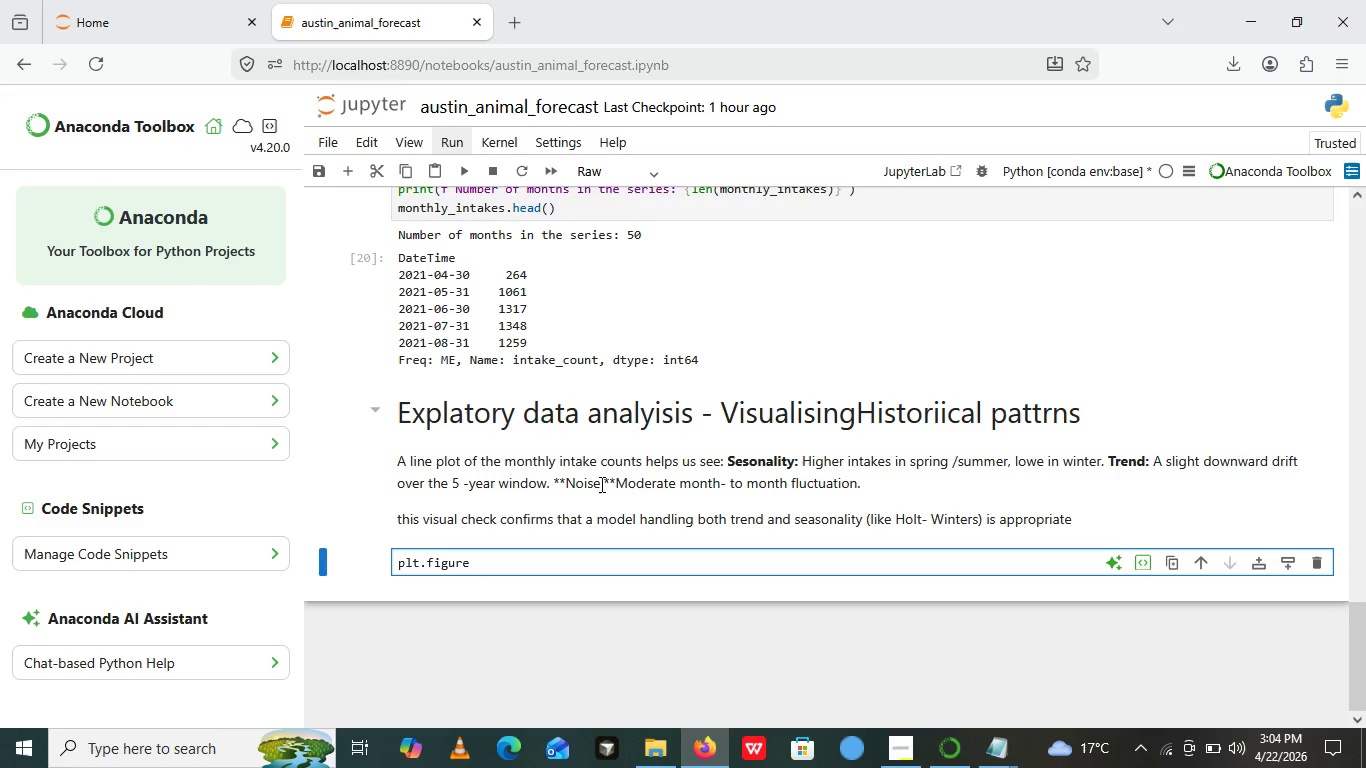 
type(()figsize =())
 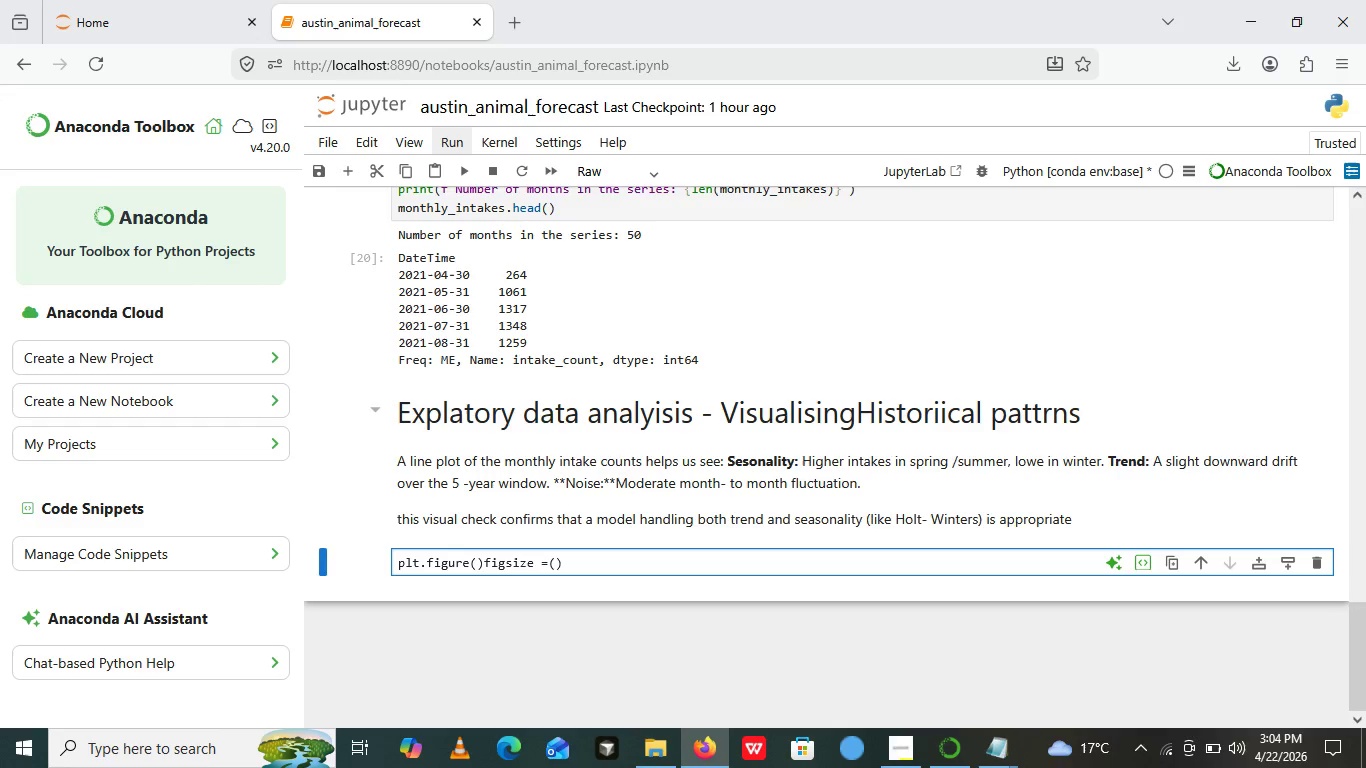 
key(ArrowLeft)
 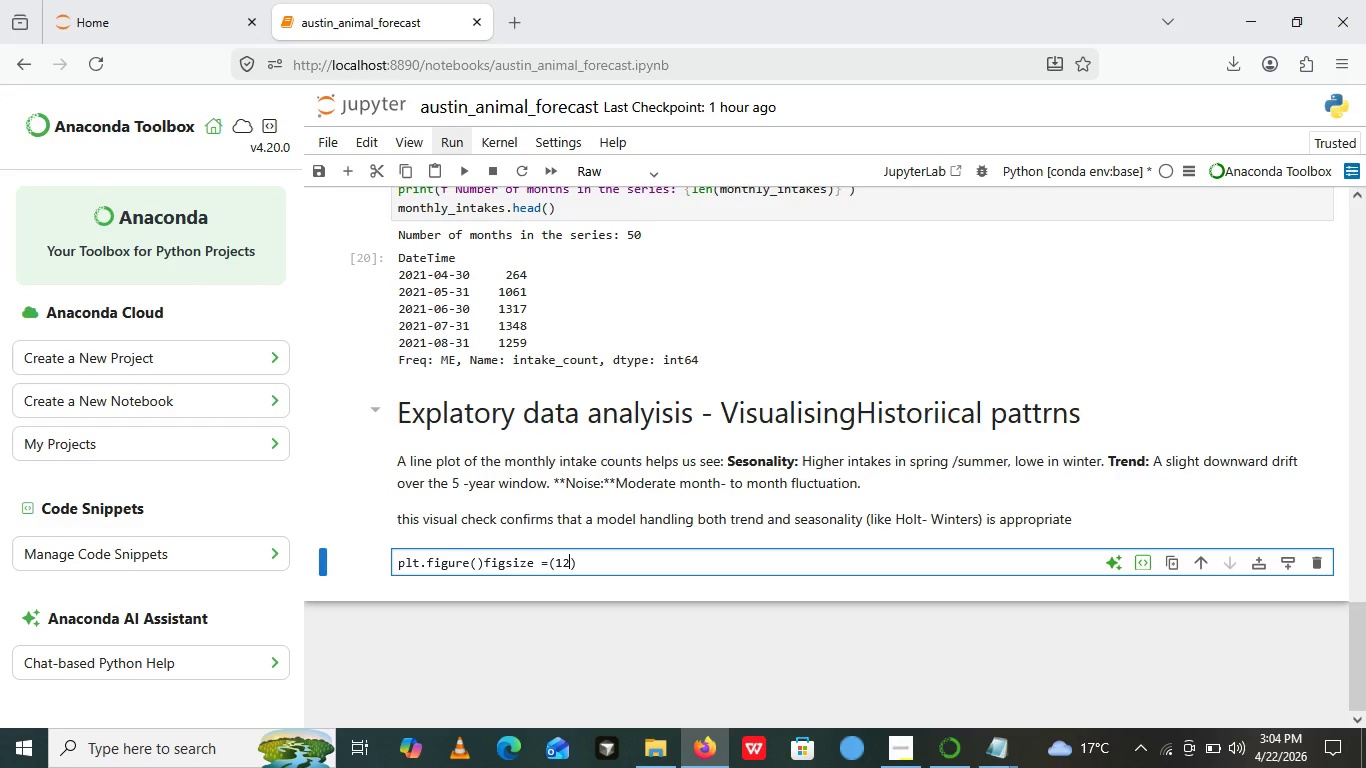 
type(12,5)
 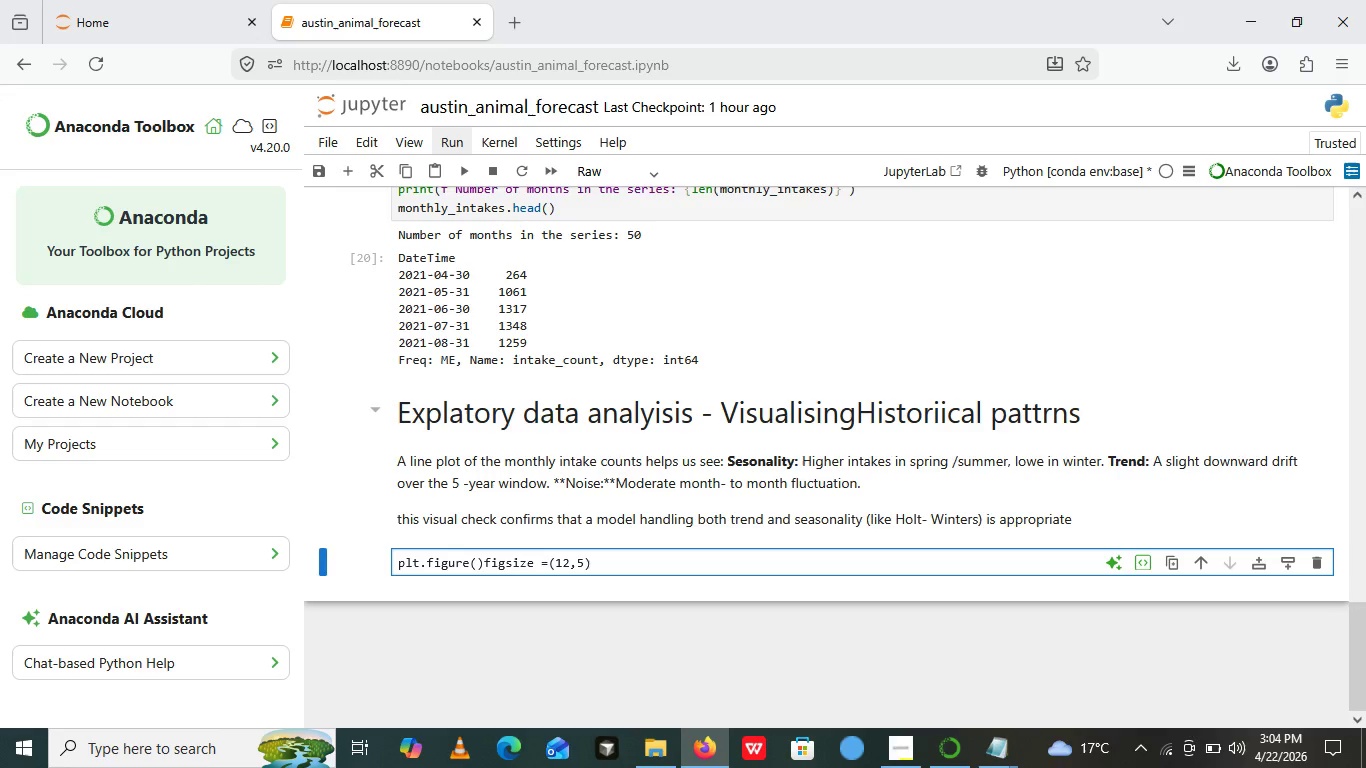 
key(ArrowRight)
 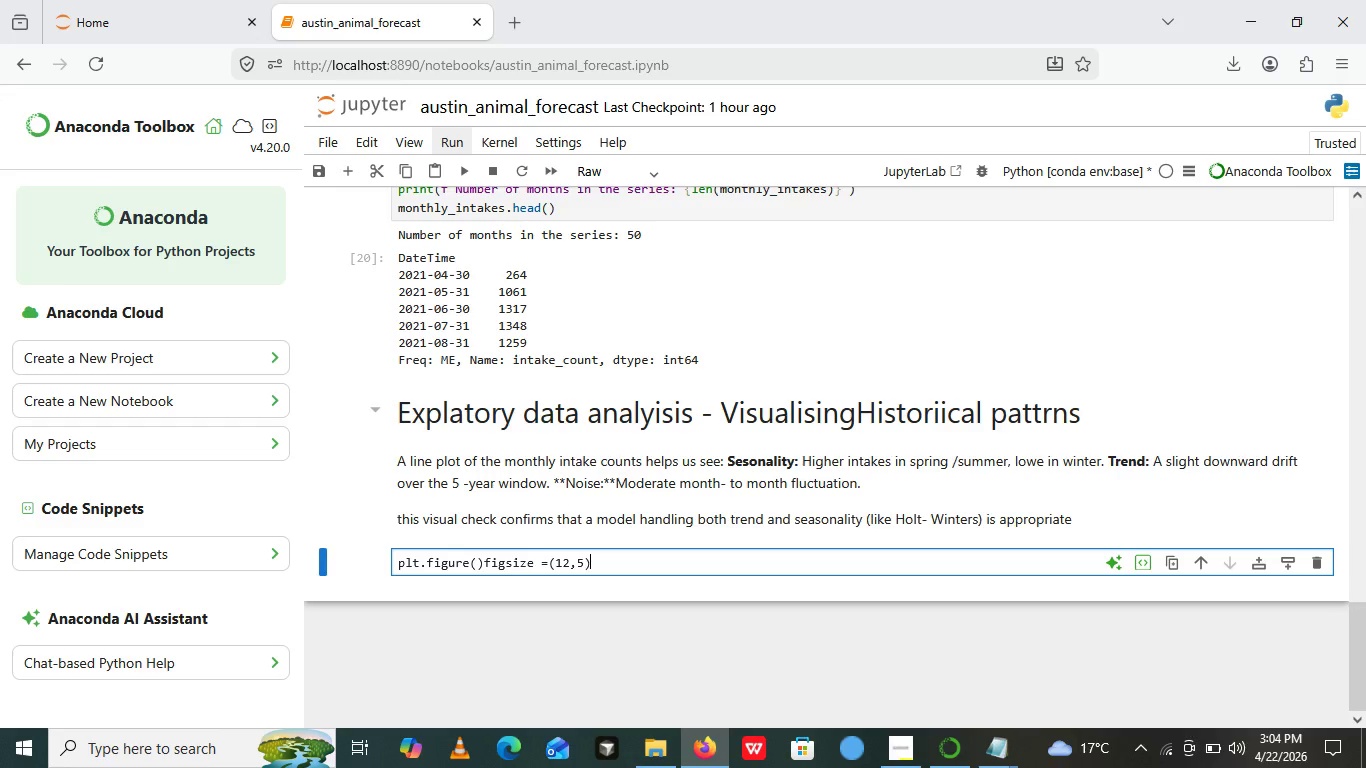 
key(Shift+0)
 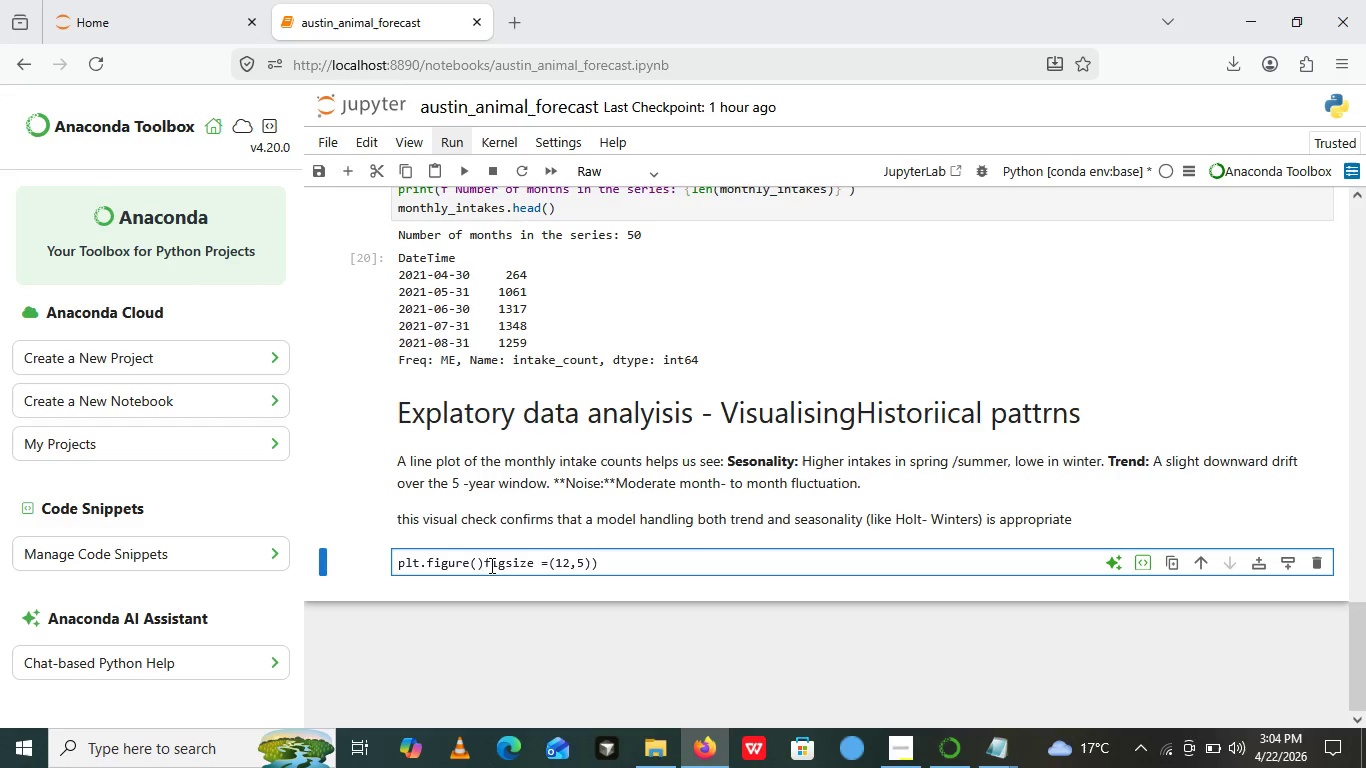 
left_click([487, 561])
 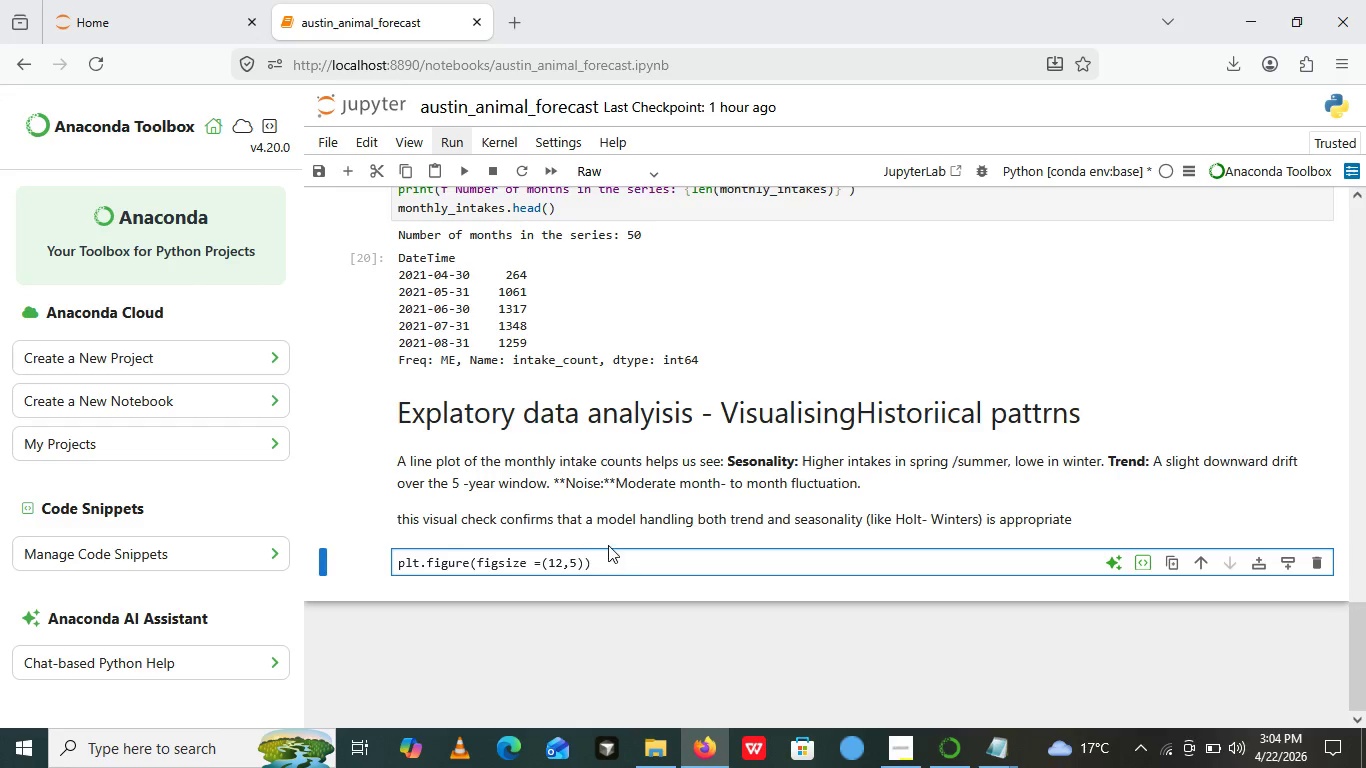 
key(Backspace)
 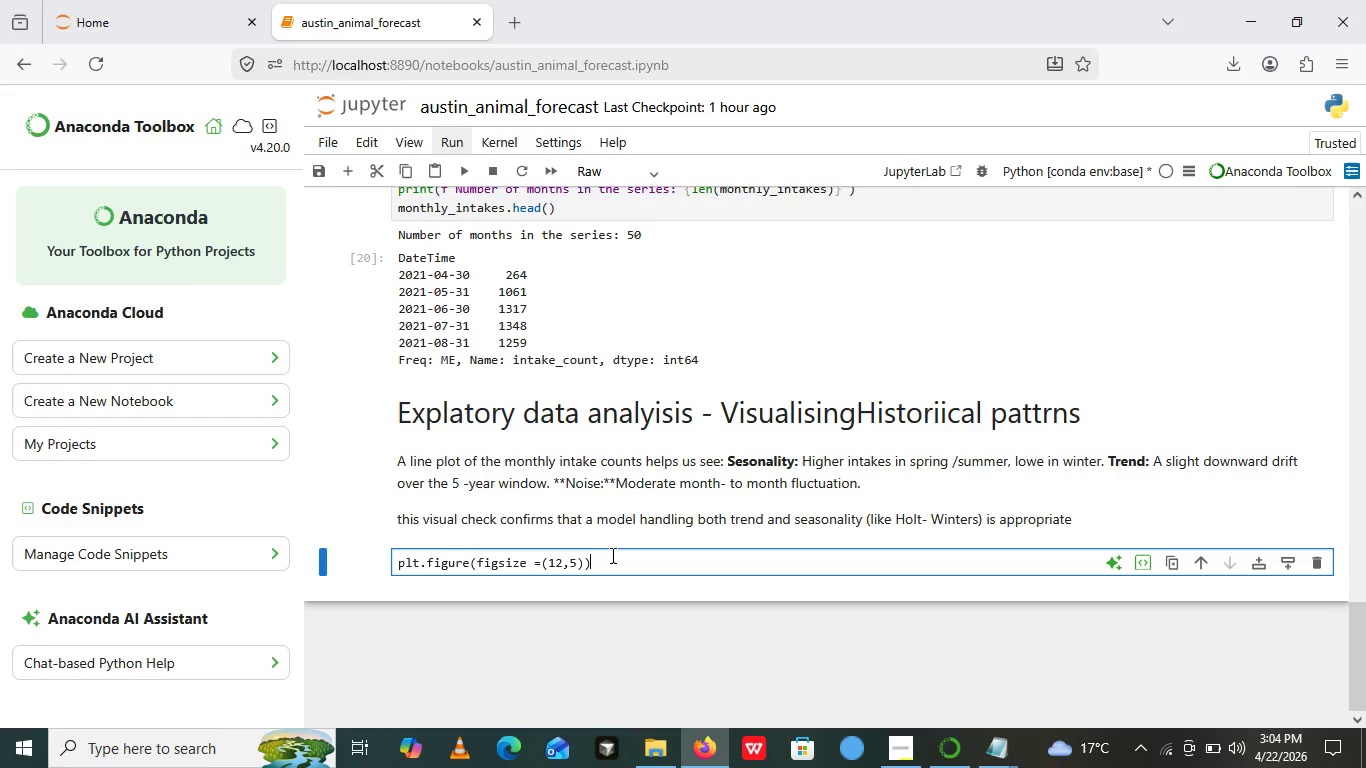 
left_click([611, 555])
 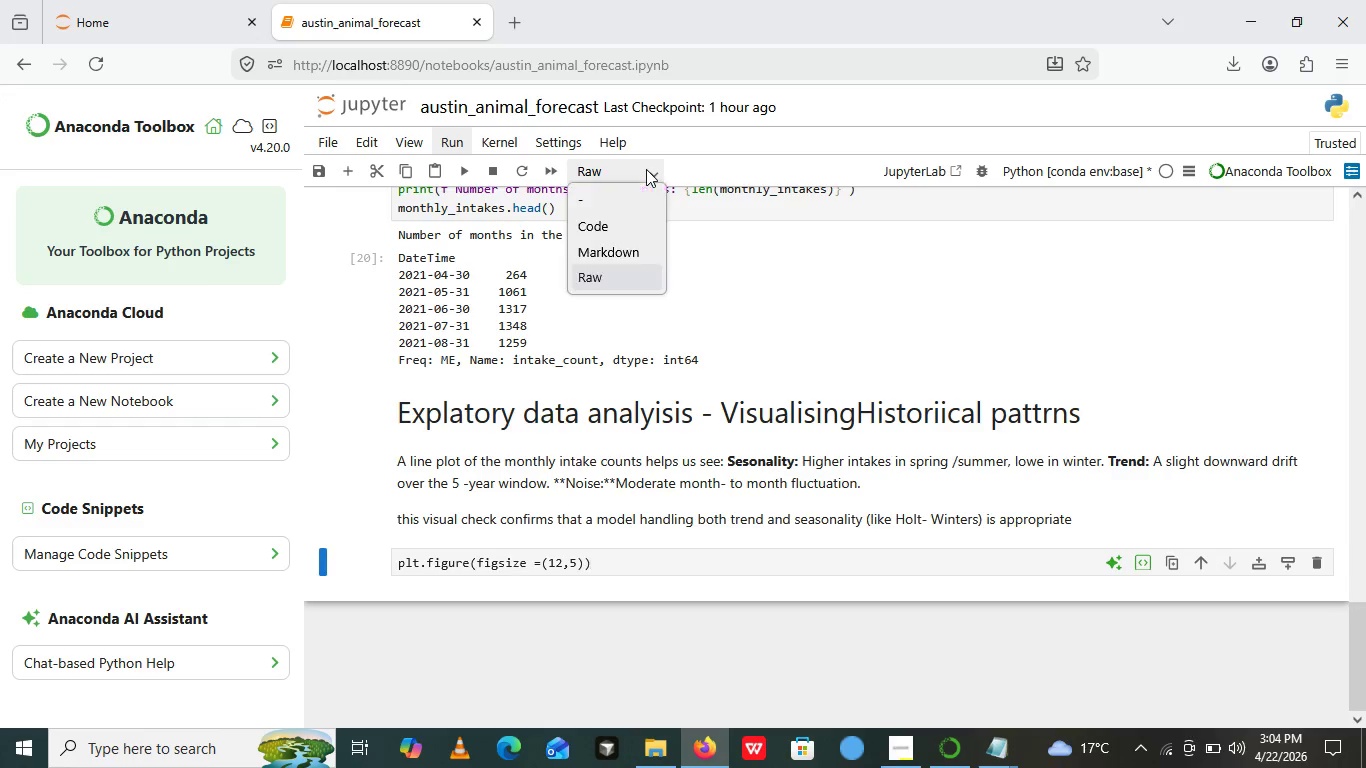 
left_click([646, 169])
 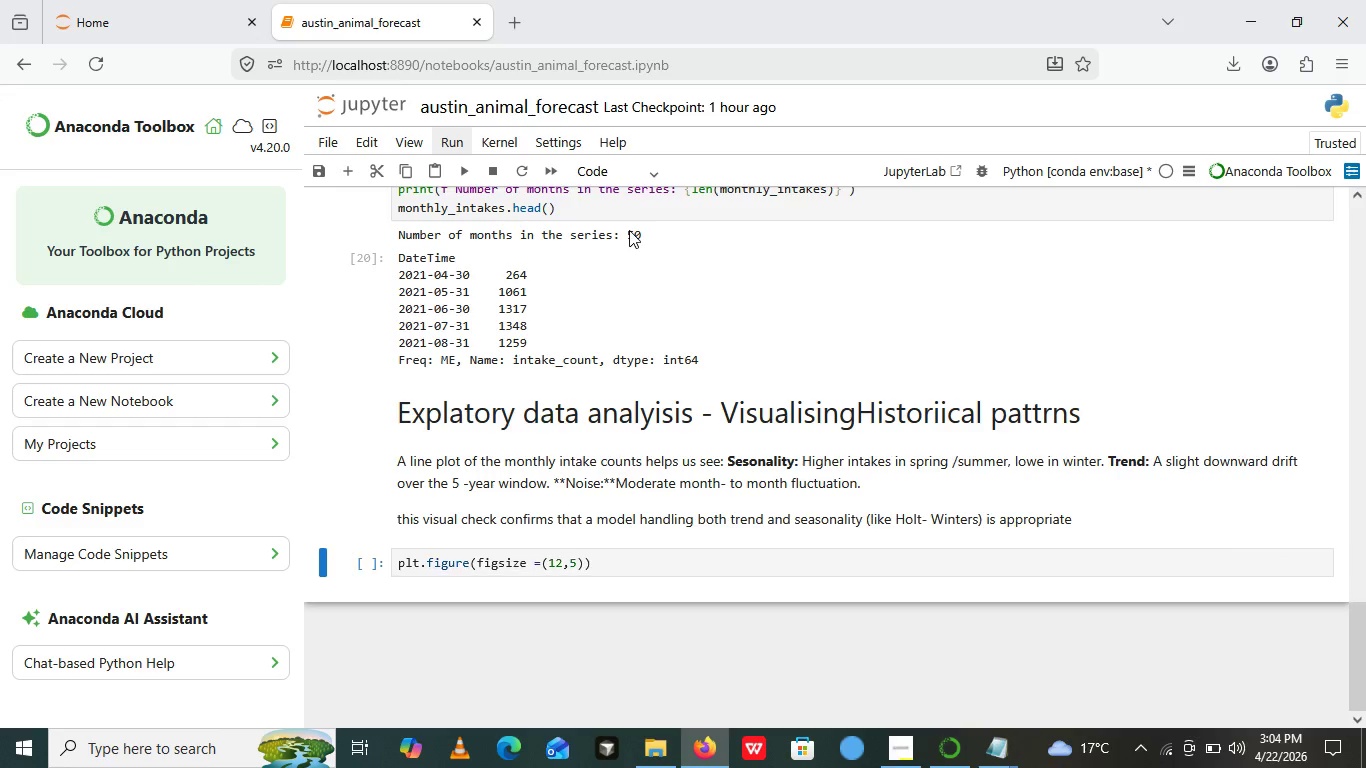 
left_click([629, 230])
 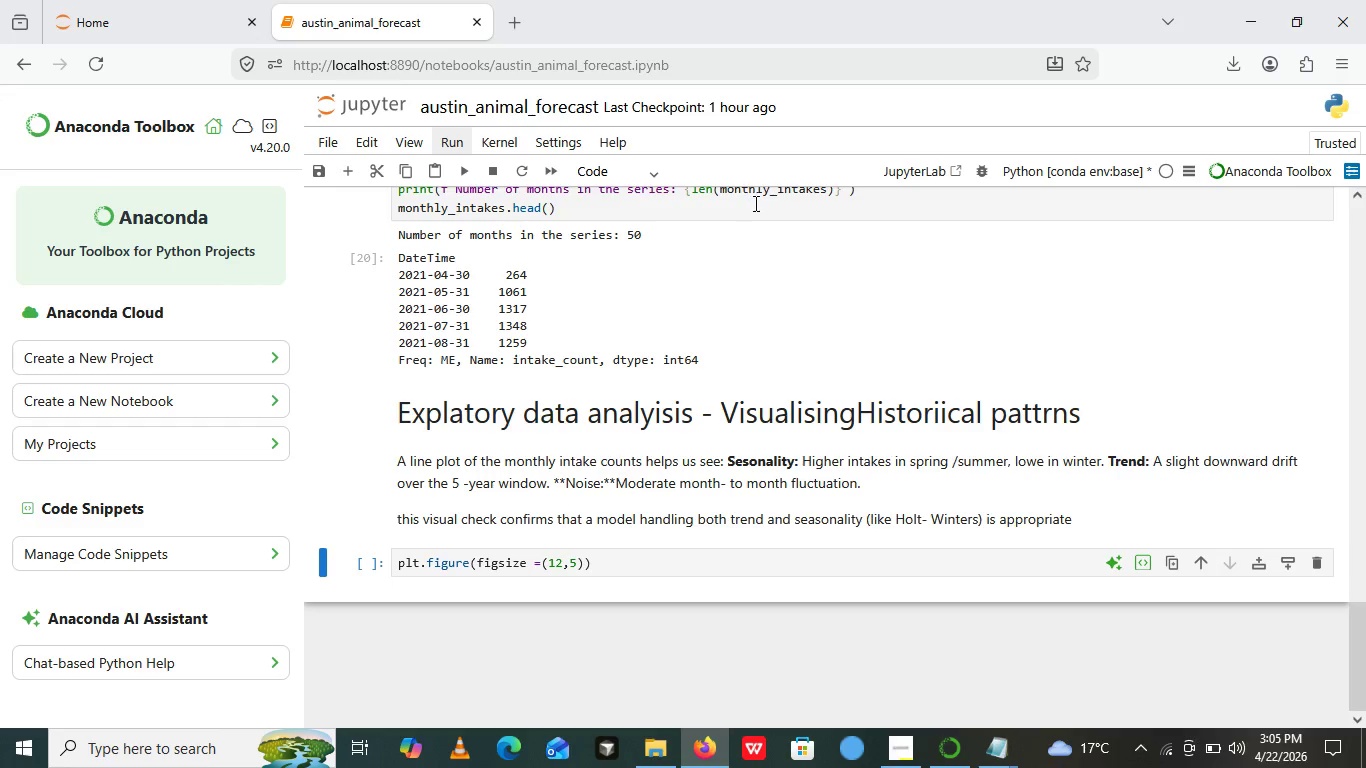 
wait(26.4)
 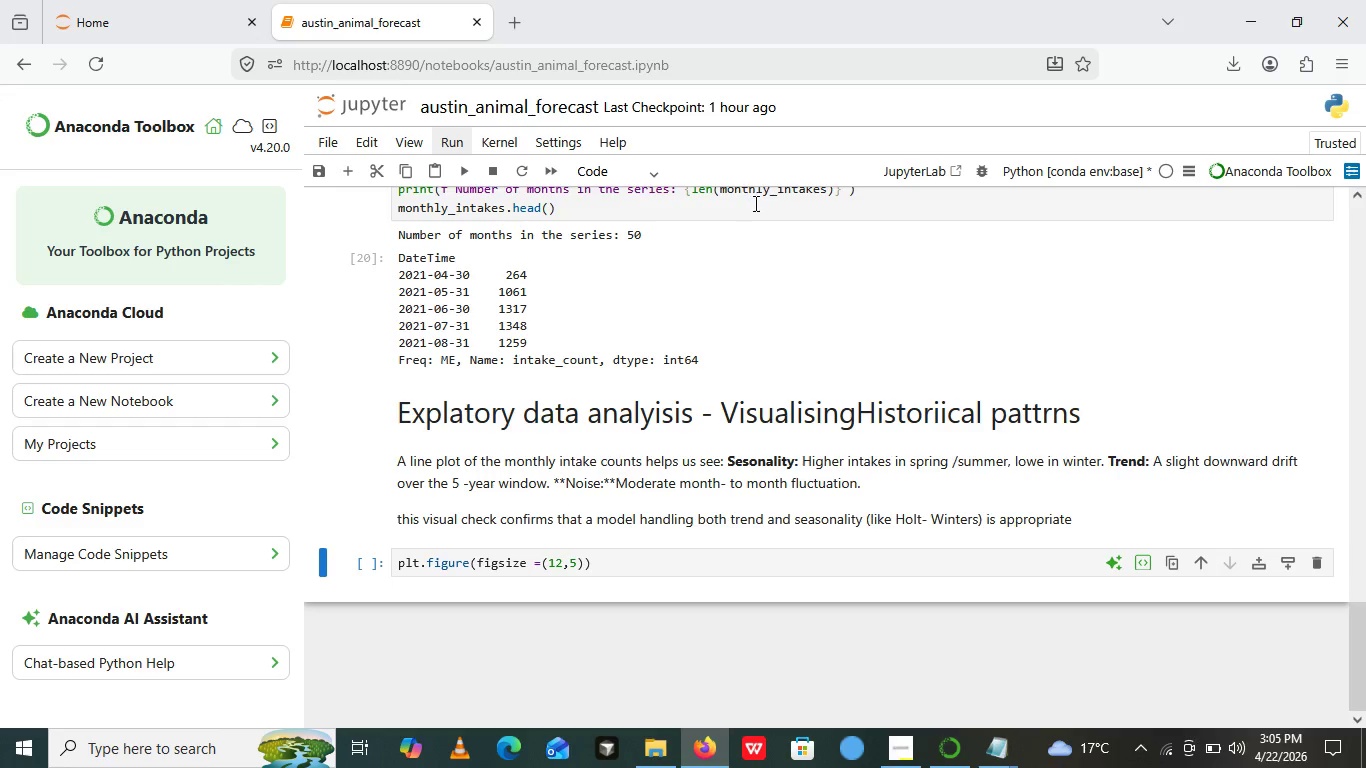 
mouse_move([994, 745])
 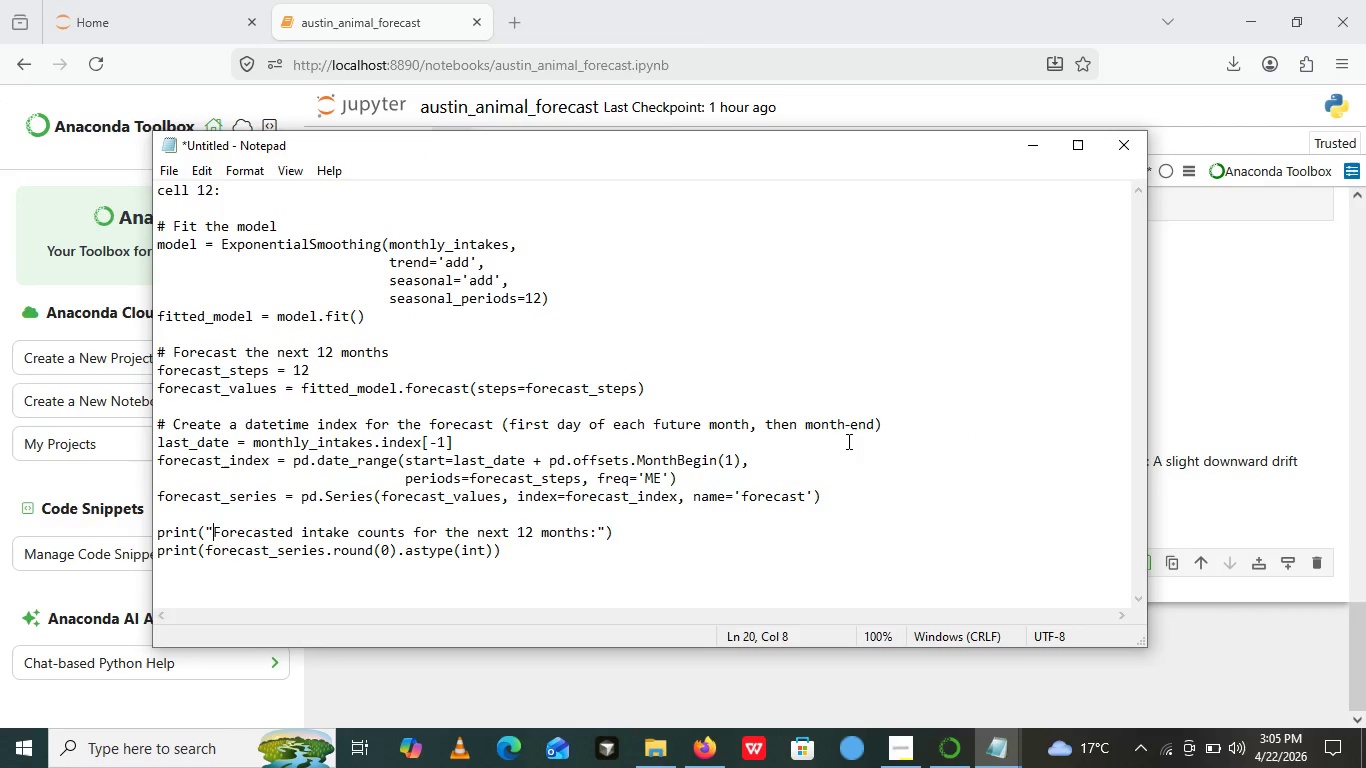 
left_click([1215, 640])
 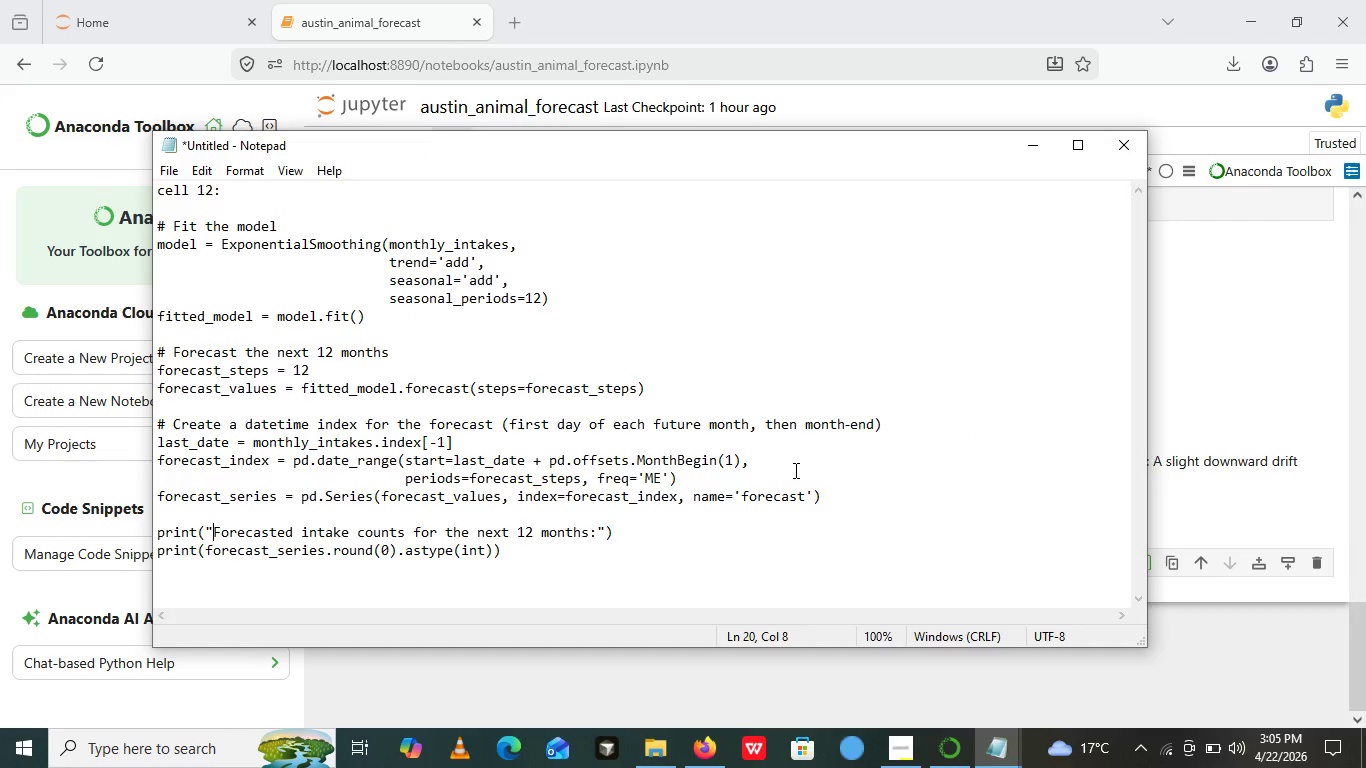 
scroll: coordinate [694, 343], scroll_direction: down, amount: 15.0
 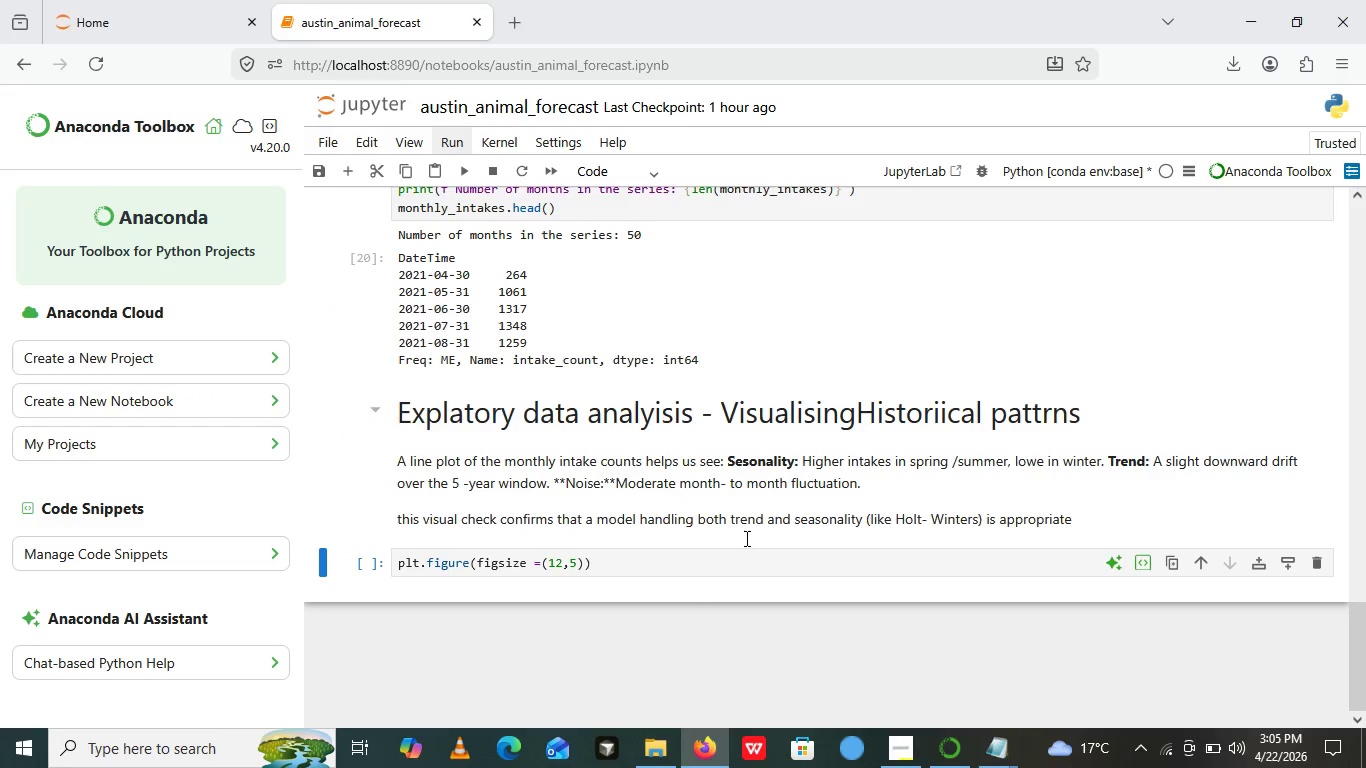 
left_click([1041, 148])
 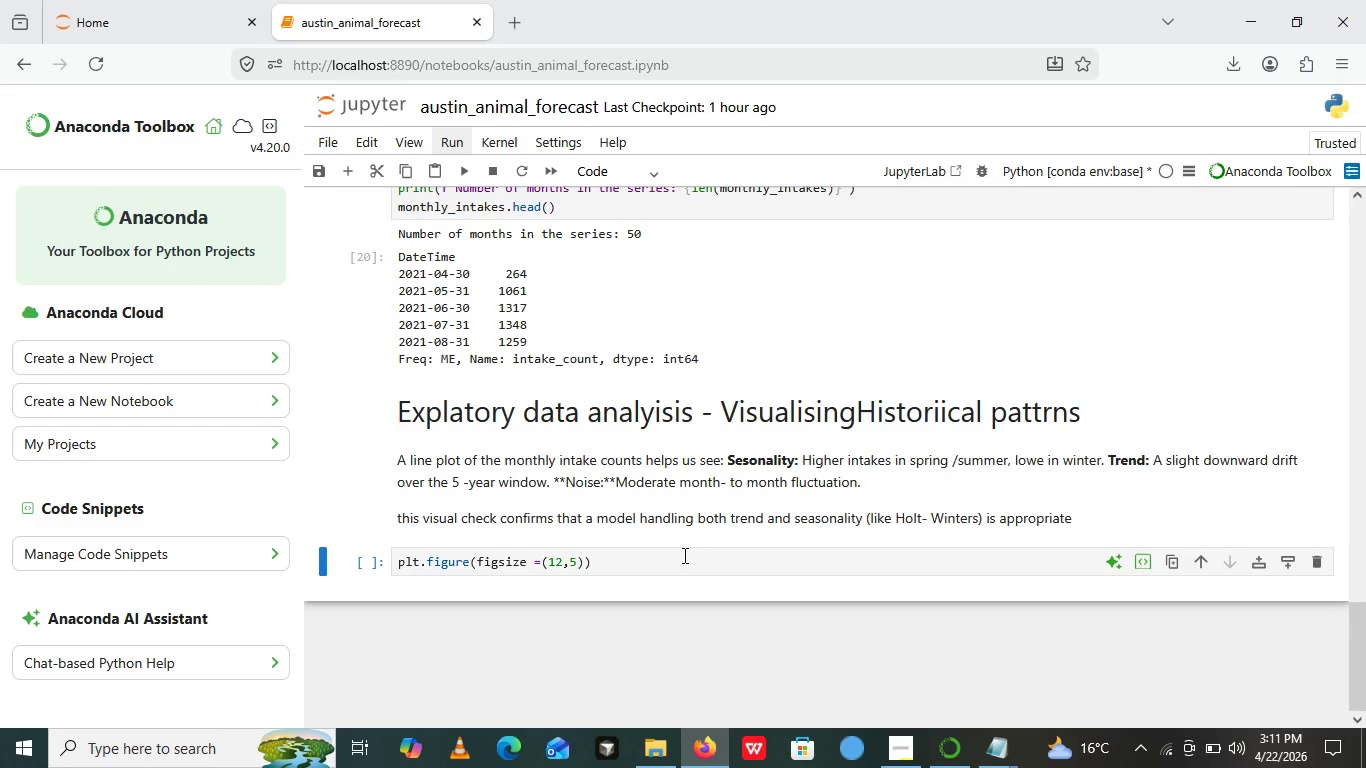 
wait(386.61)
 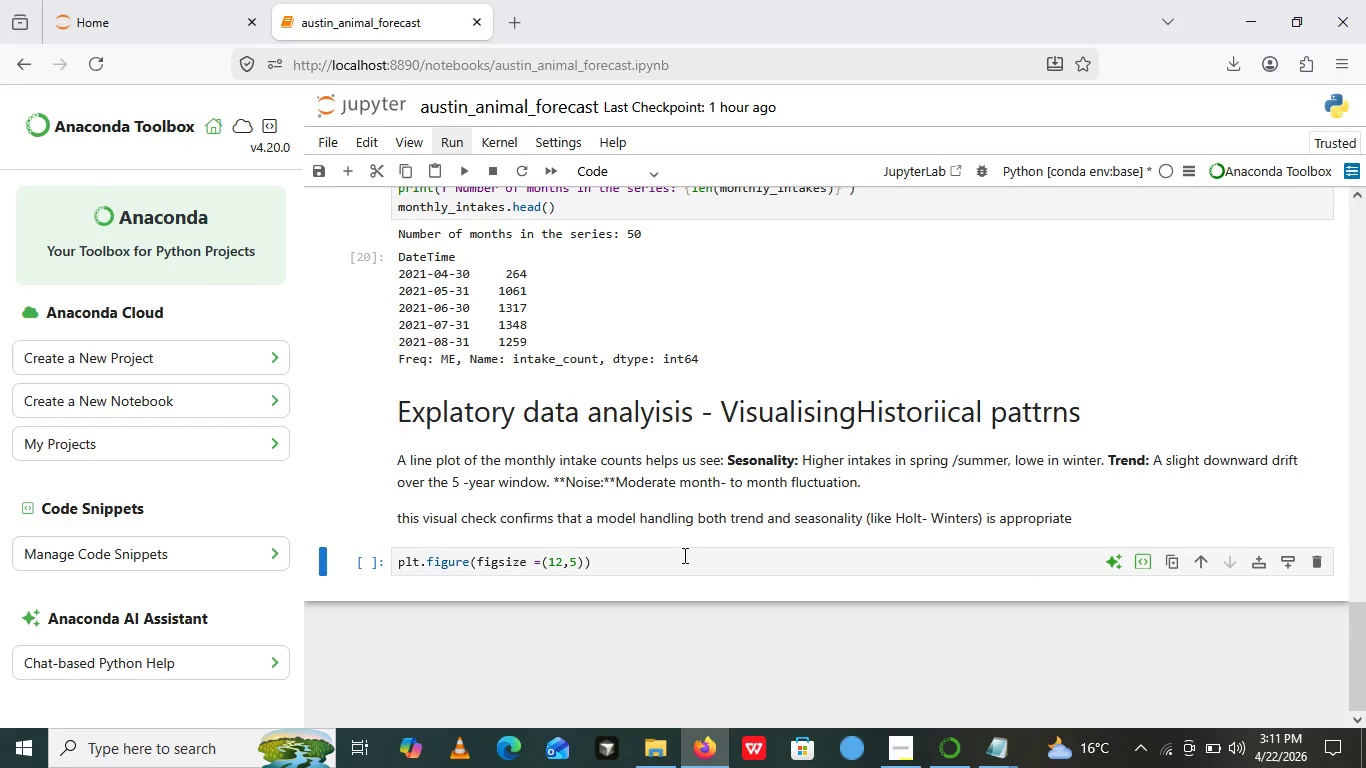 
left_click([681, 564])
 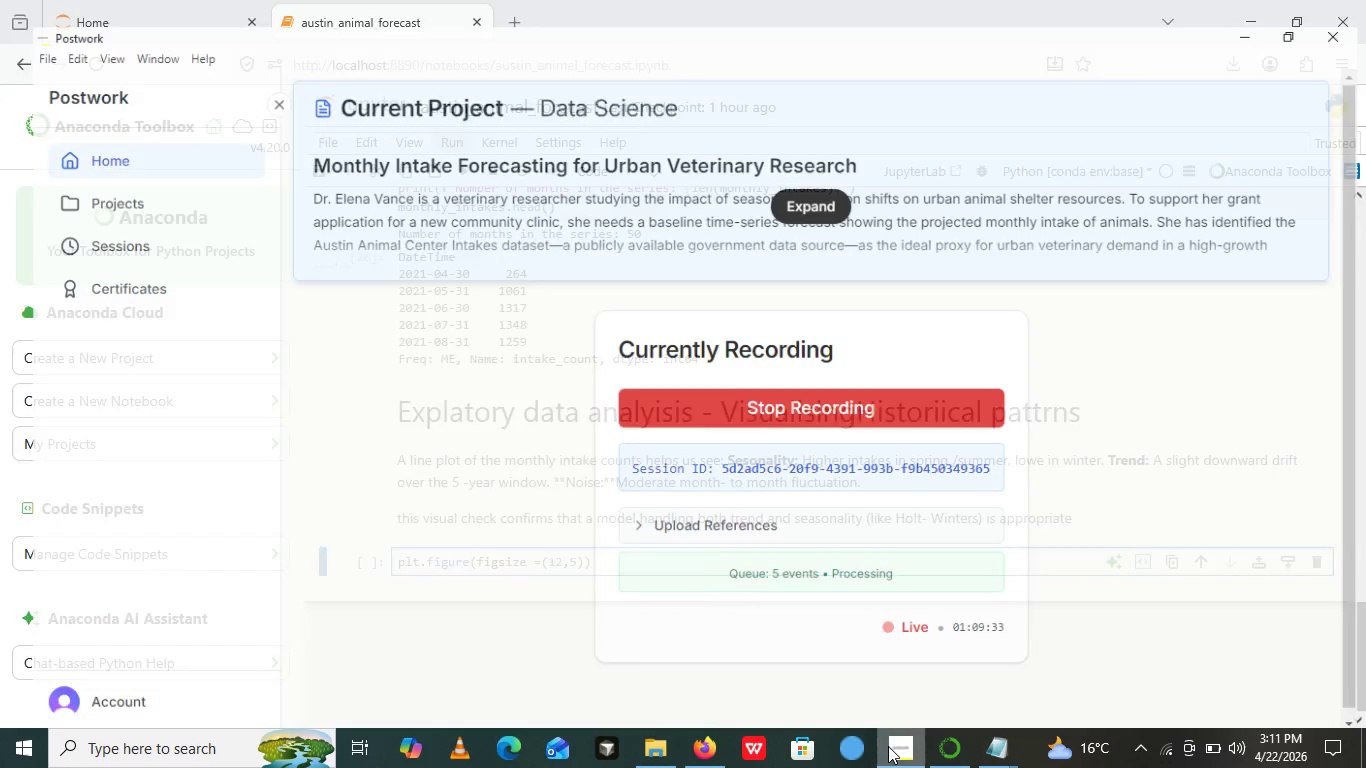 
left_click([888, 746])